 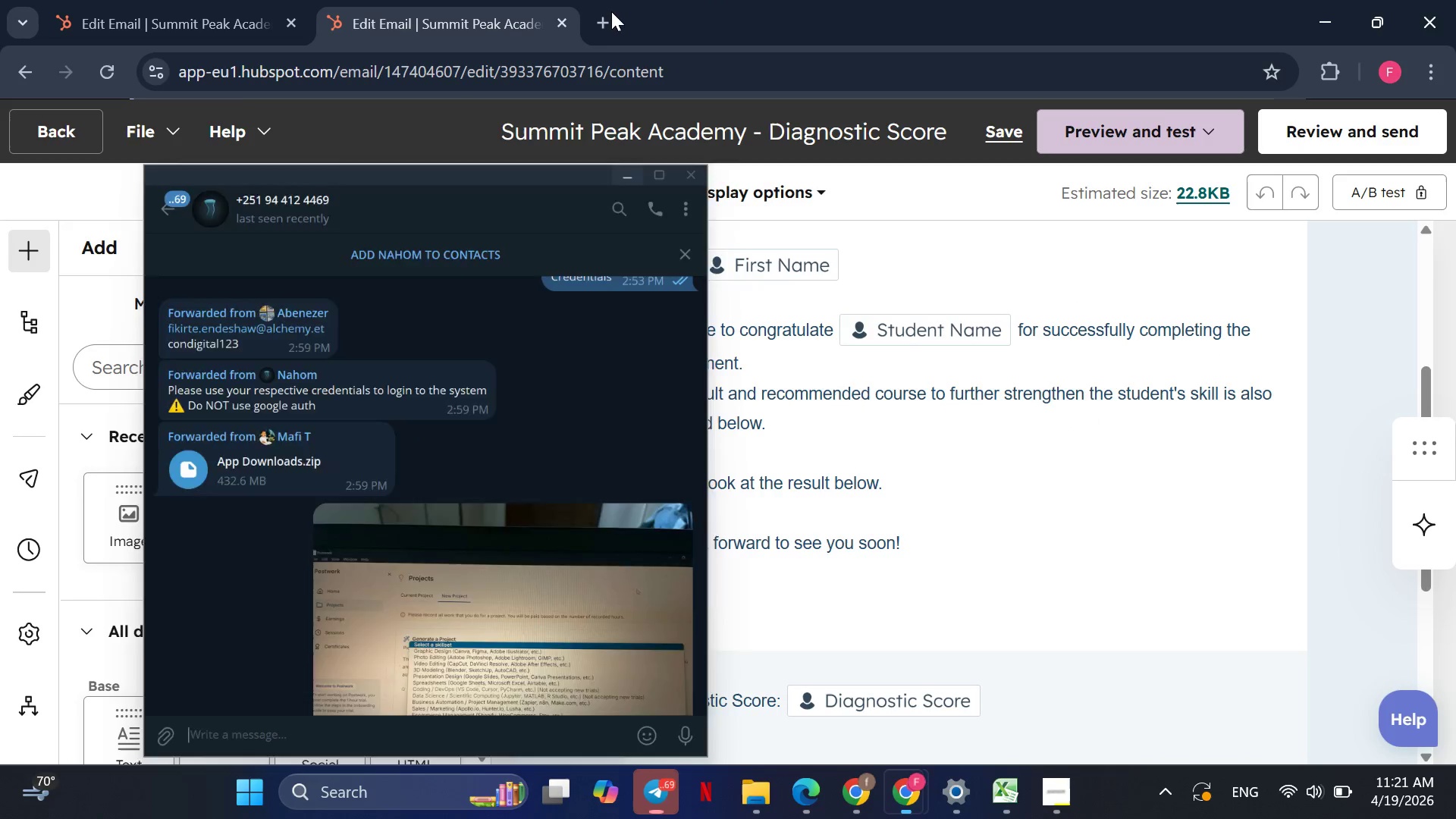 
mouse_move([586, 493])
 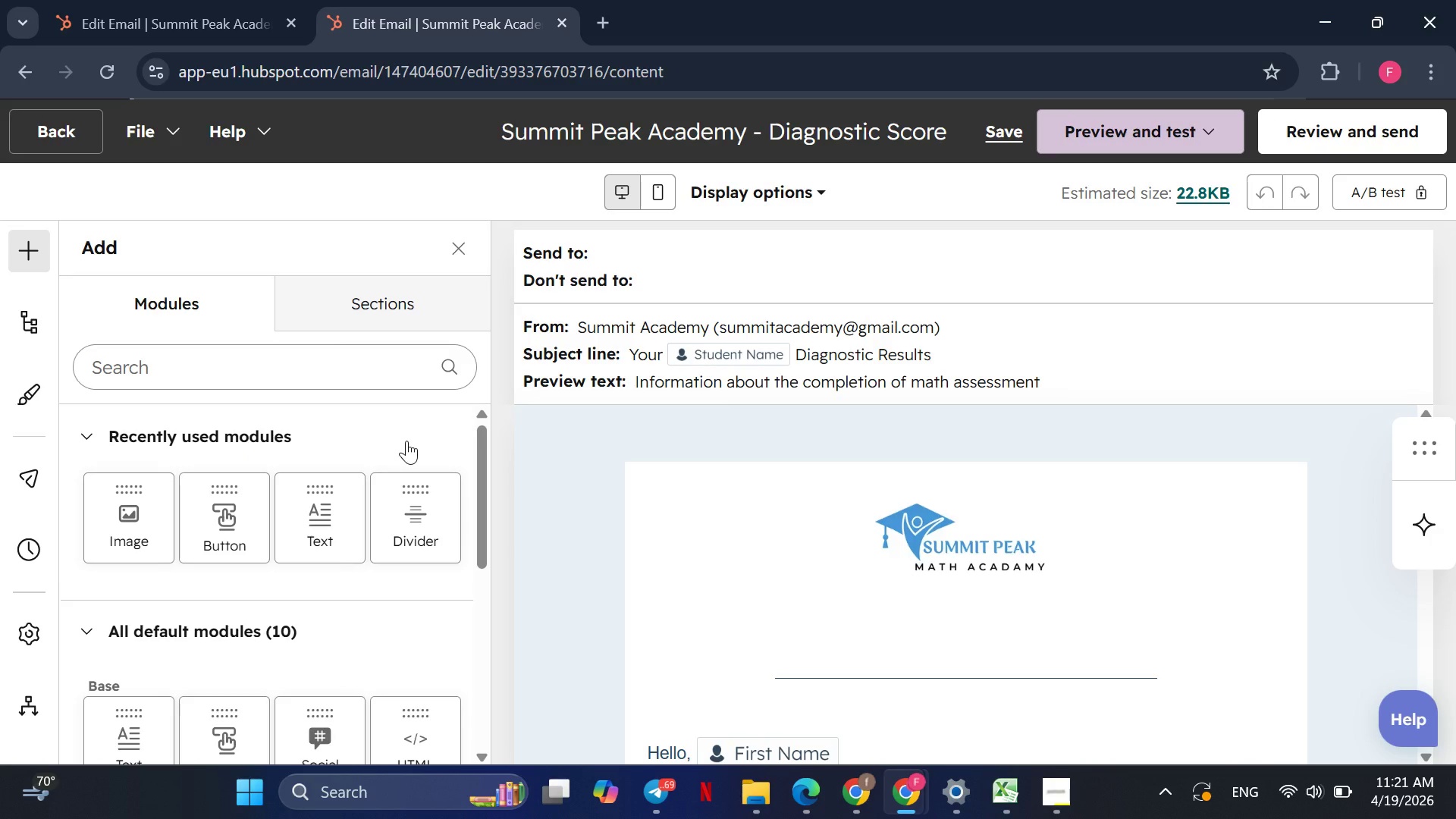 
wait(8.16)
 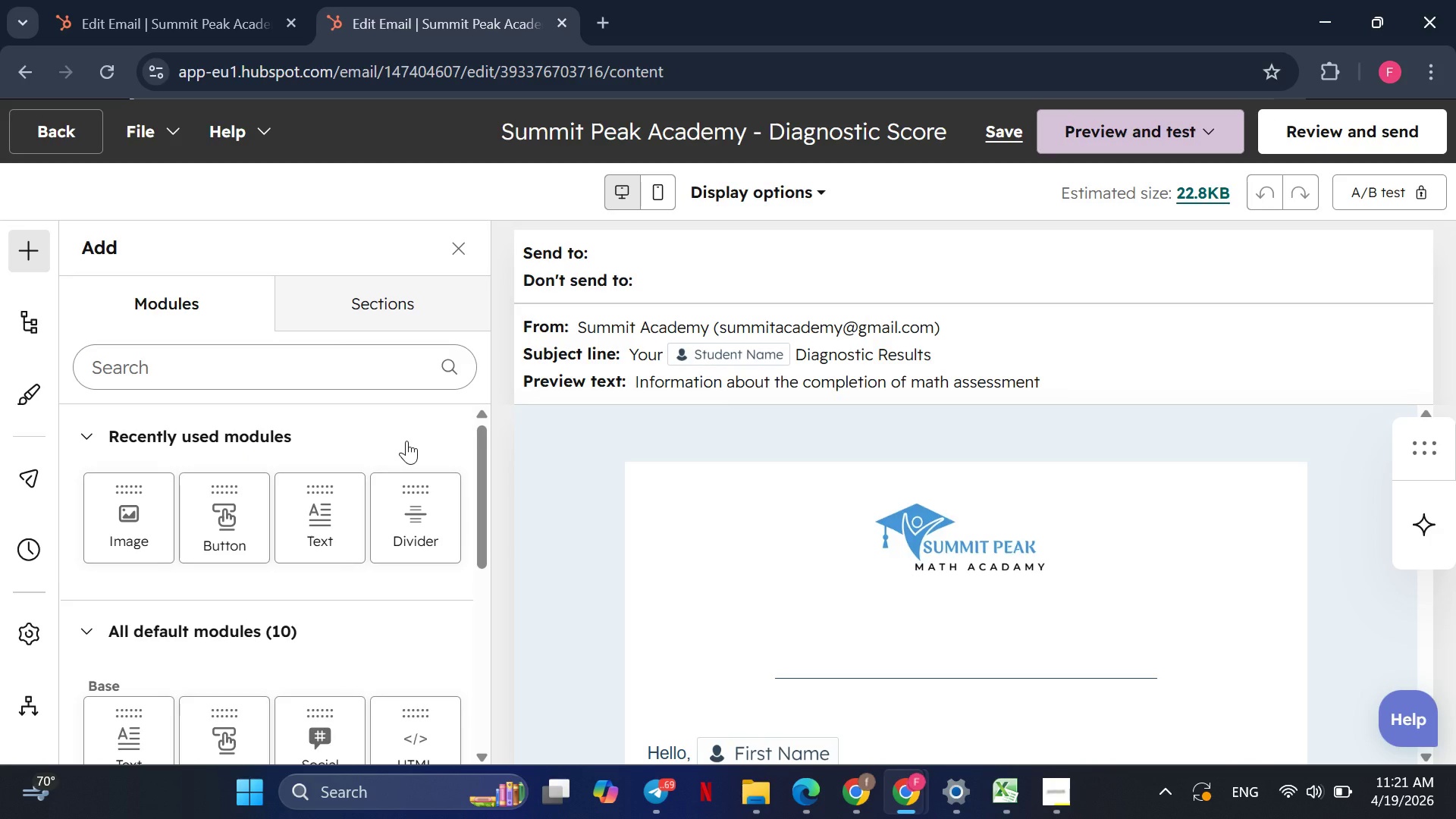 
mouse_move([34, 381])
 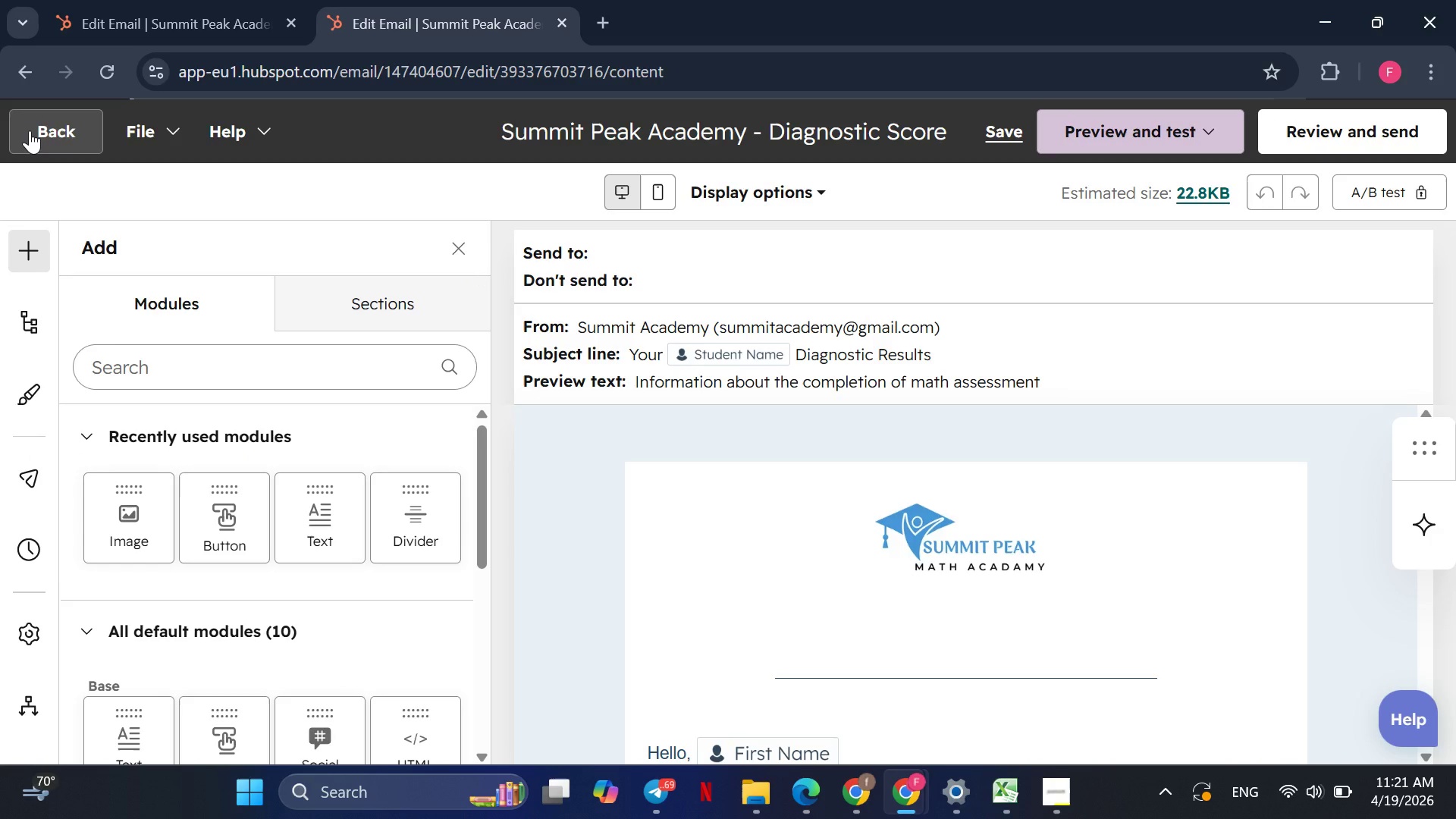 
wait(16.16)
 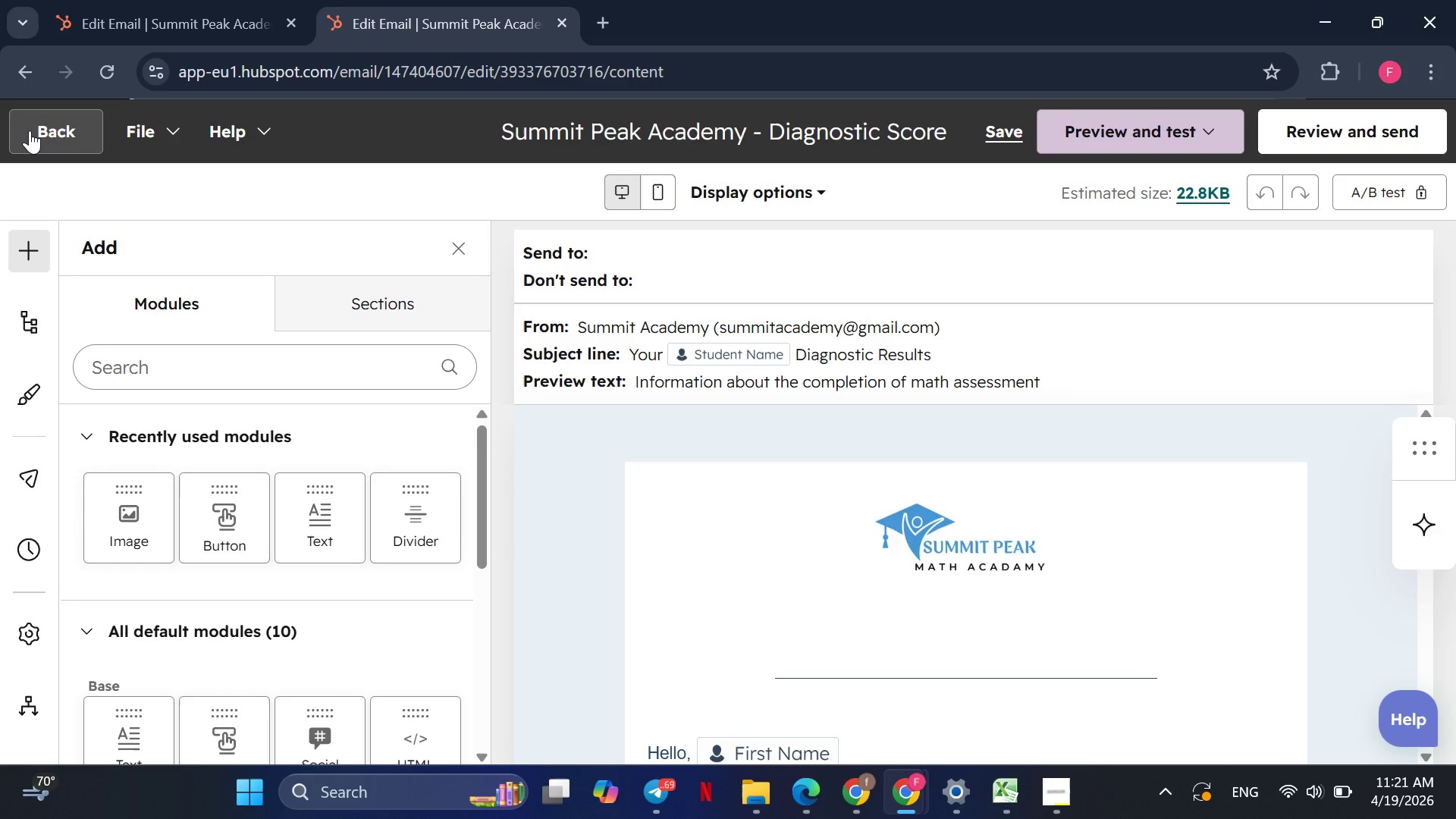 
left_click([597, 20])
 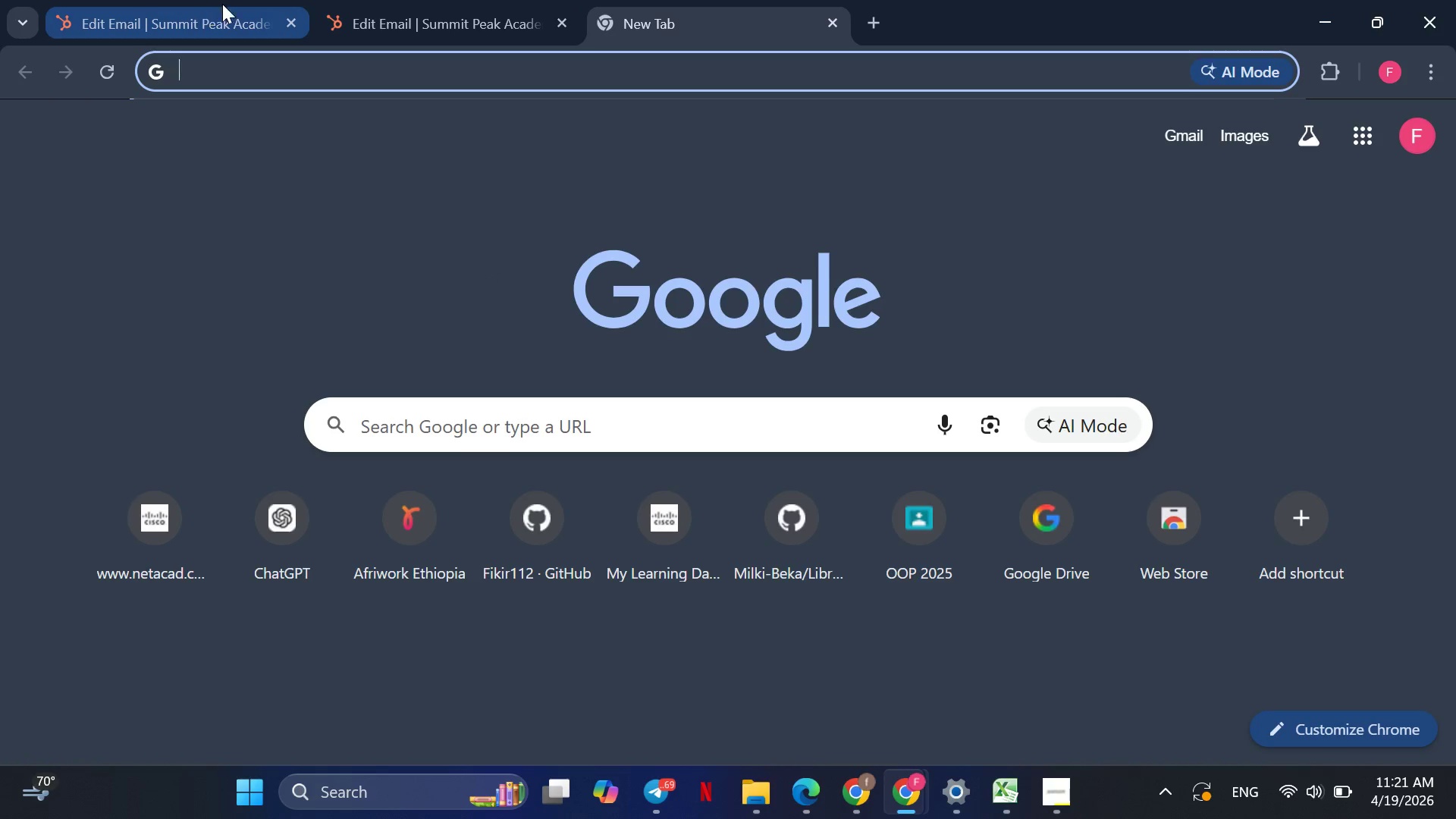 
wait(6.2)
 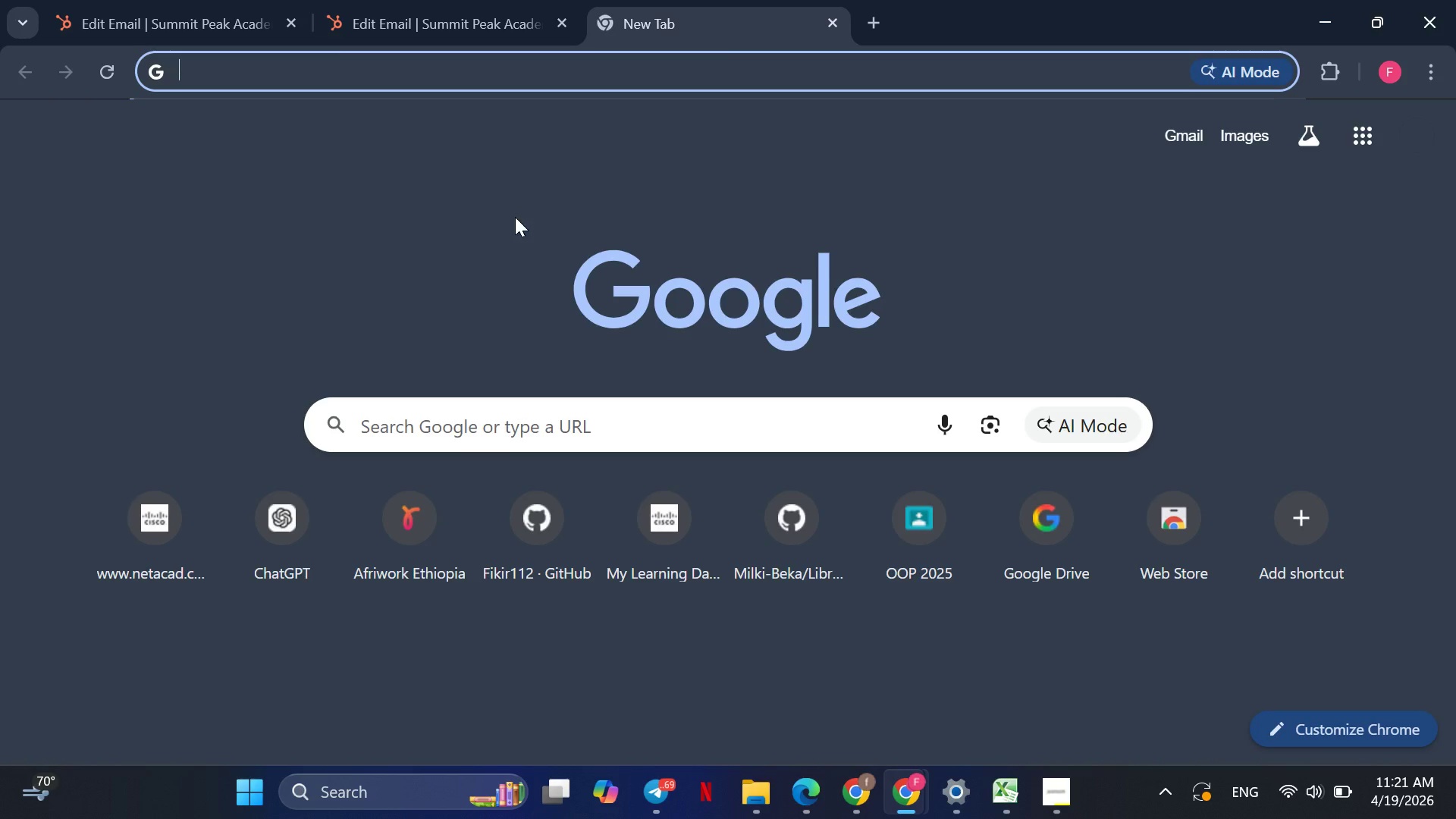 
left_click([431, 432])
 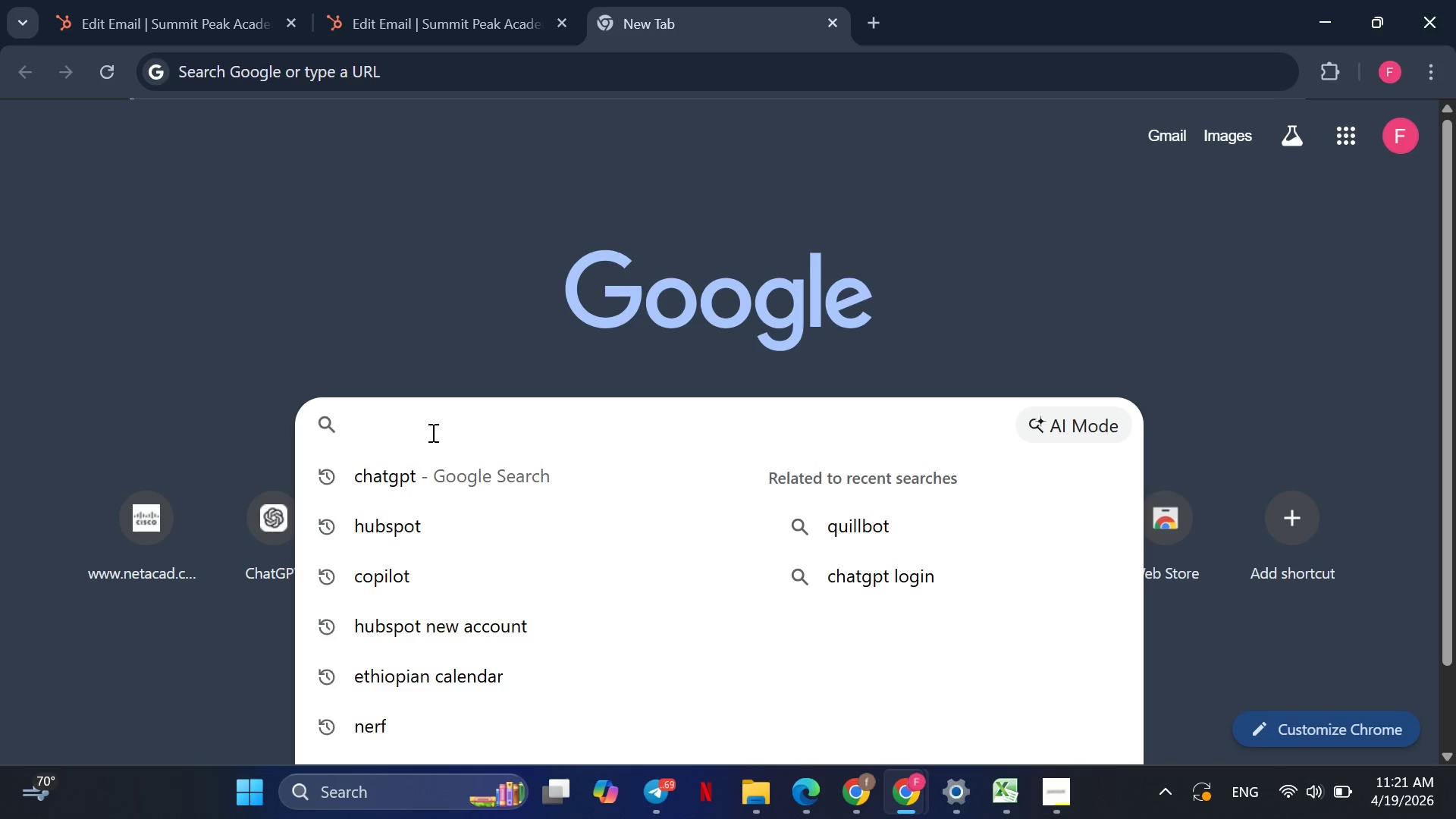 
type(hu)
 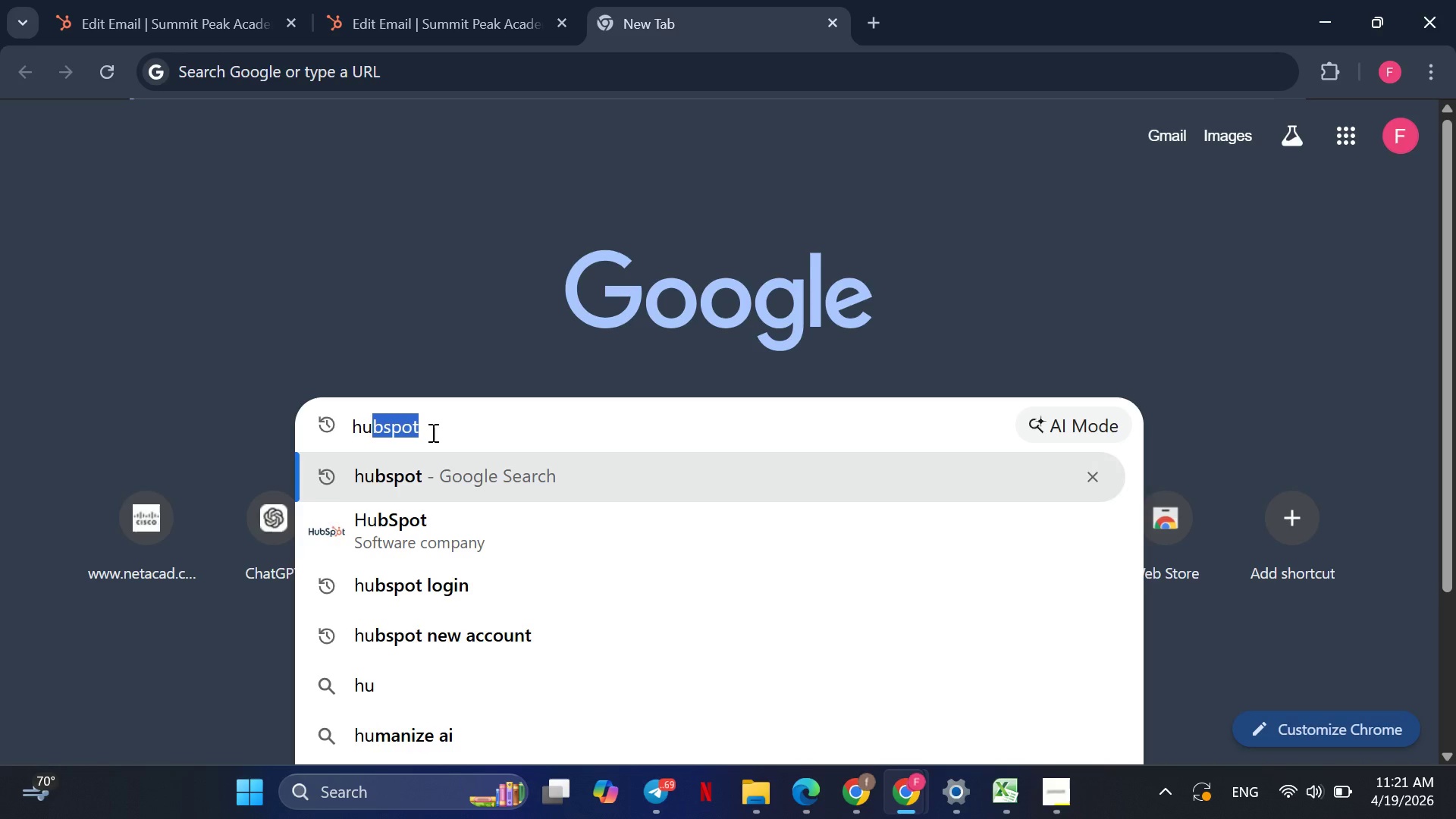 
key(Enter)
 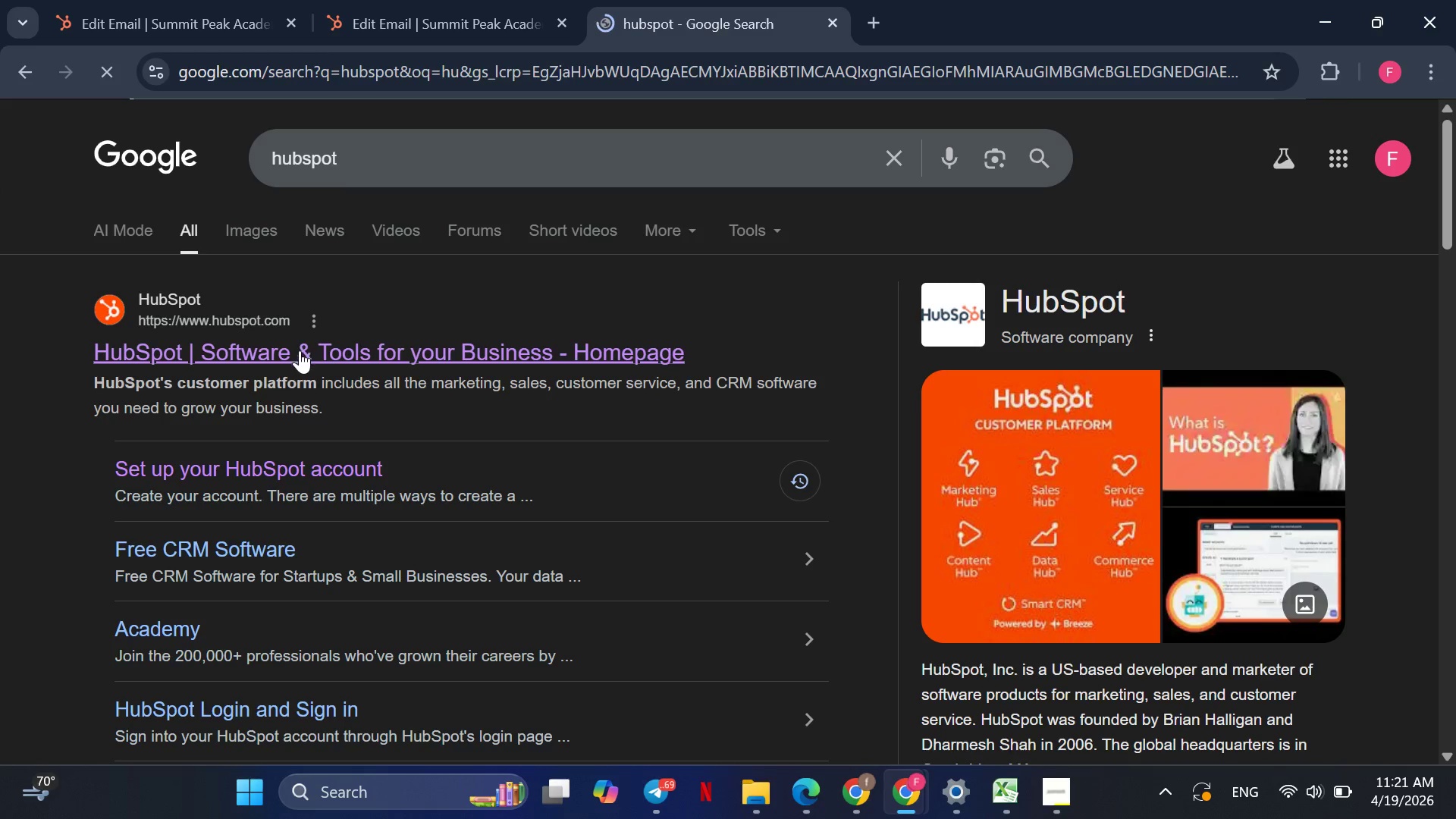 
left_click([299, 350])
 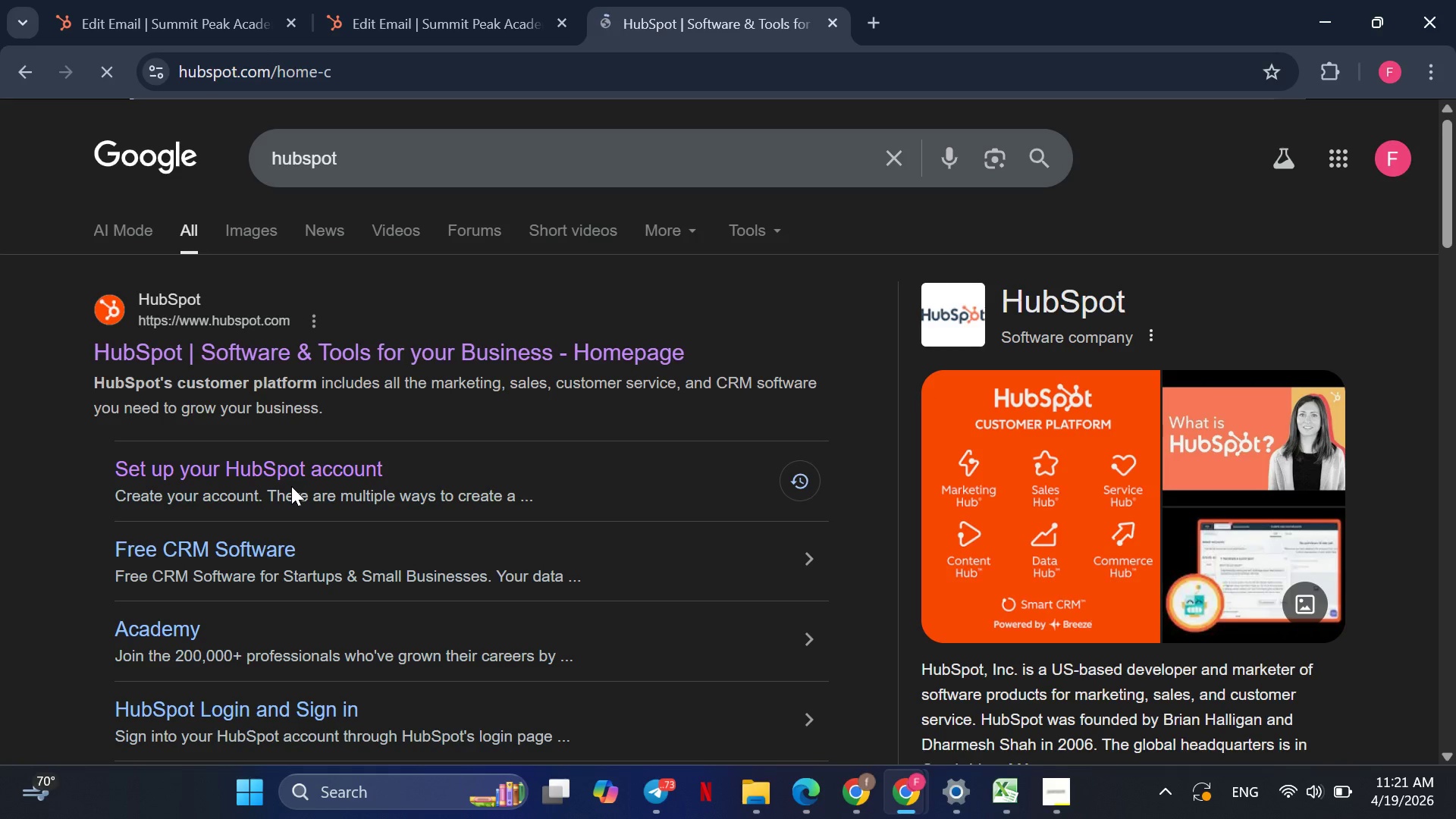 
wait(11.45)
 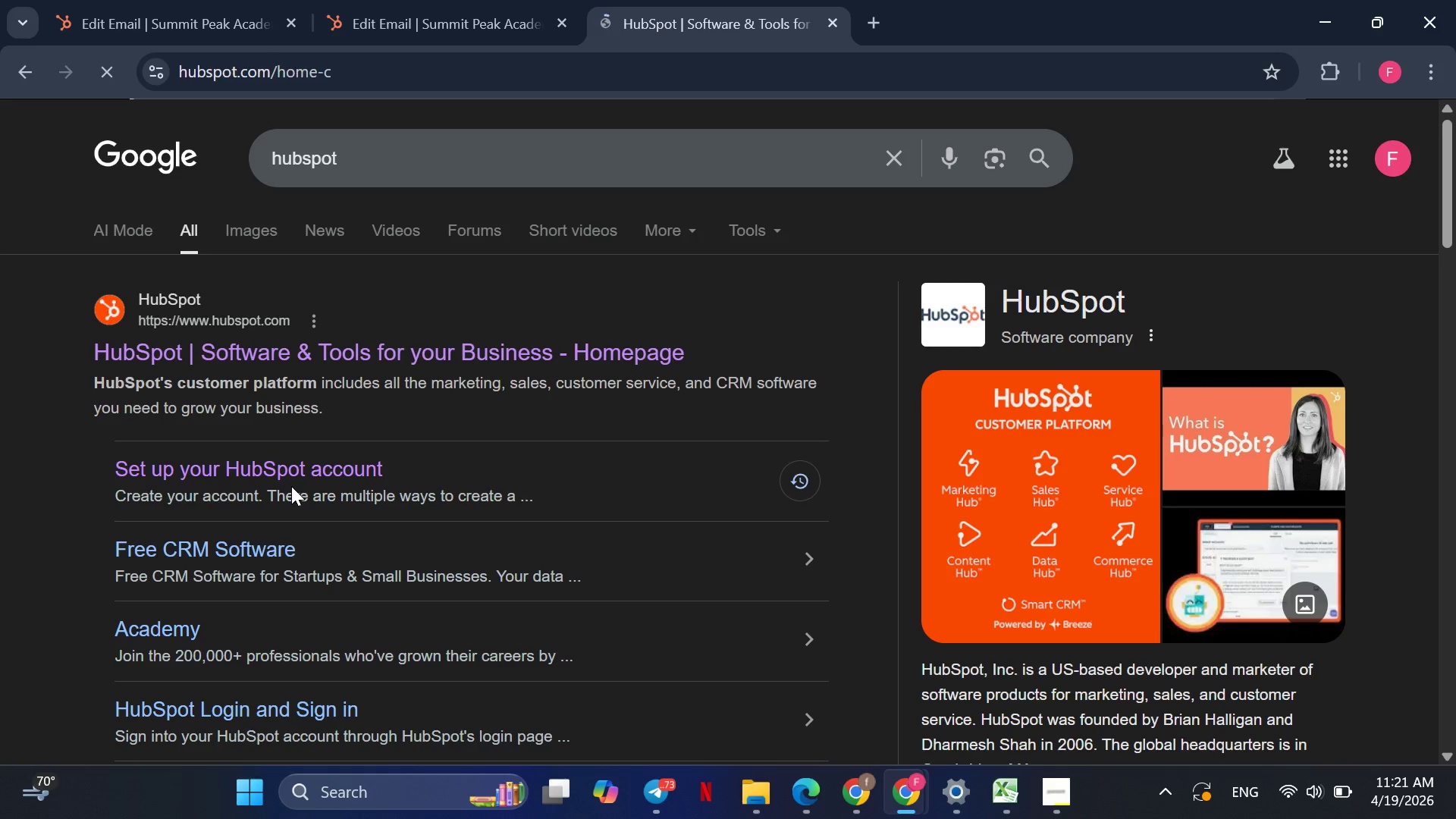 
left_click([1172, 133])
 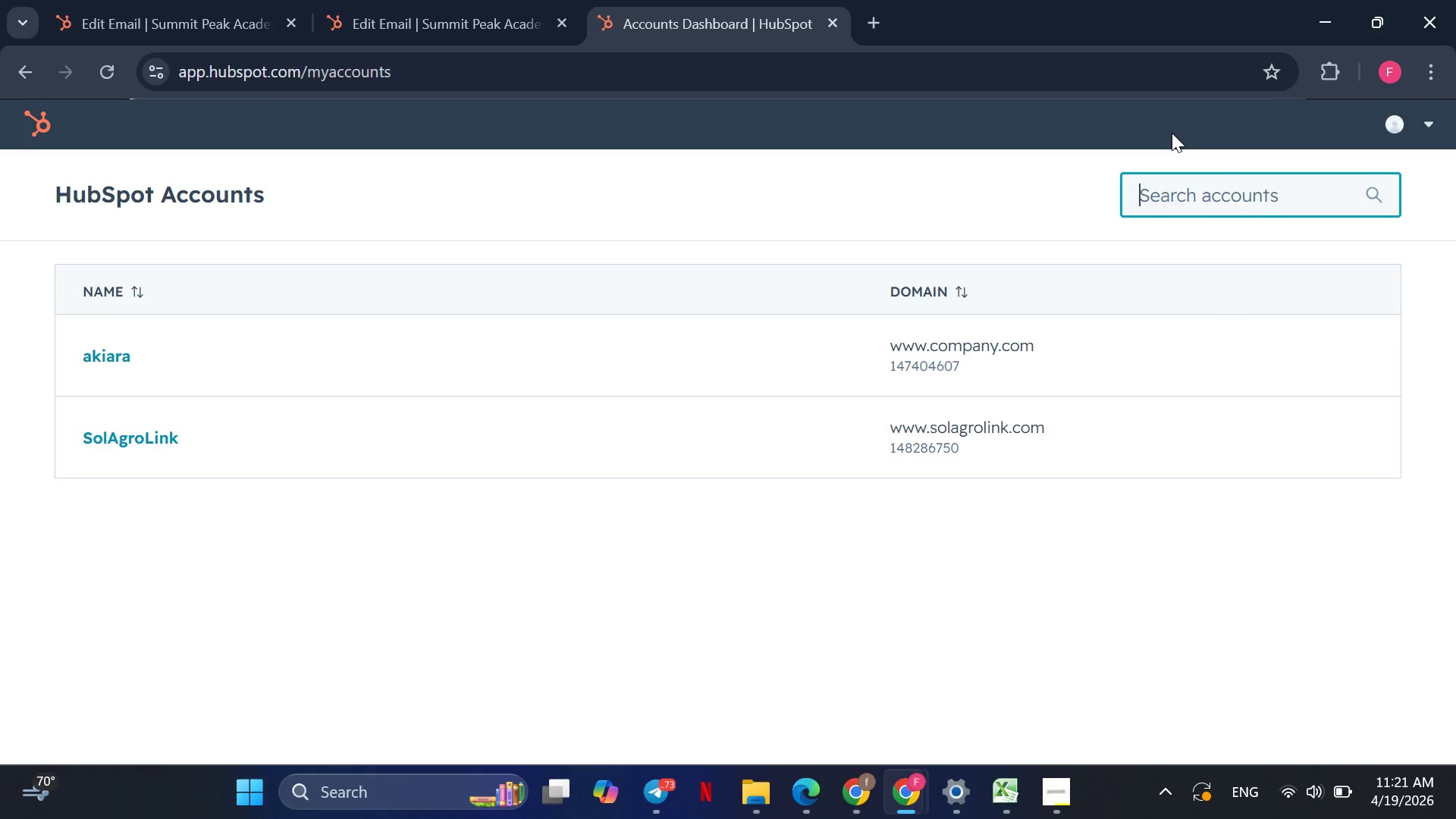 
wait(9.25)
 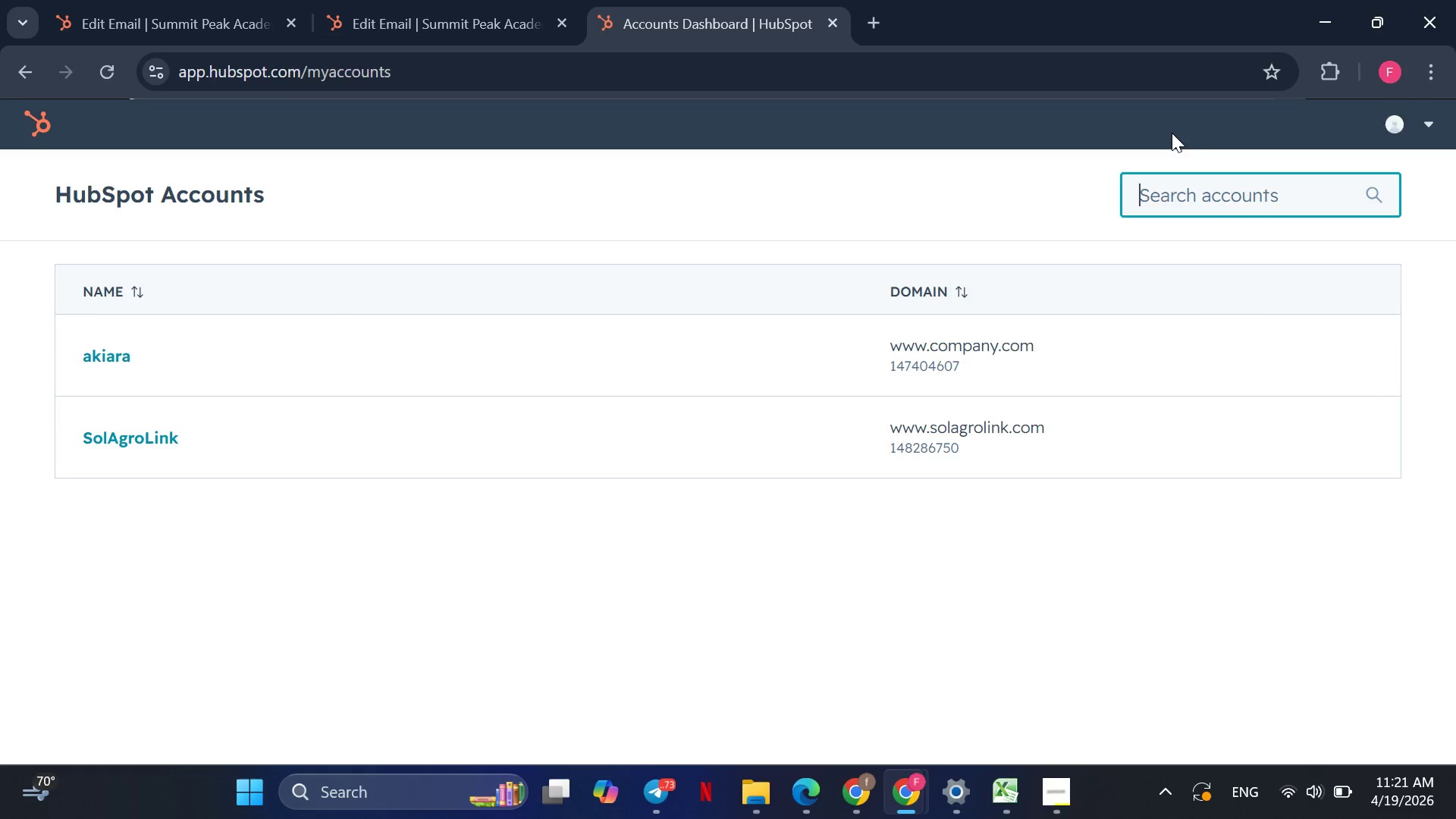 
left_click([486, 347])
 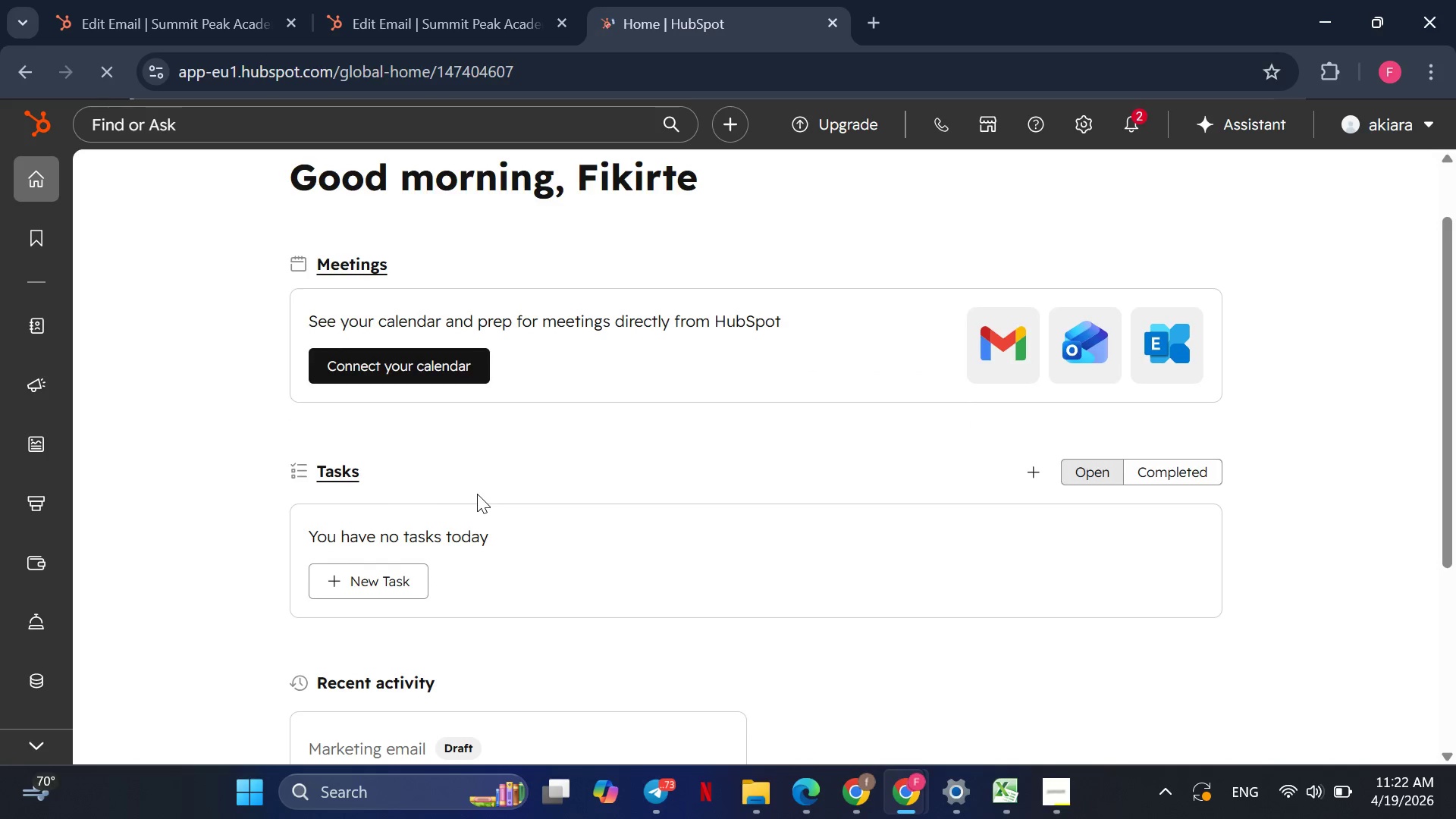 
wait(12.44)
 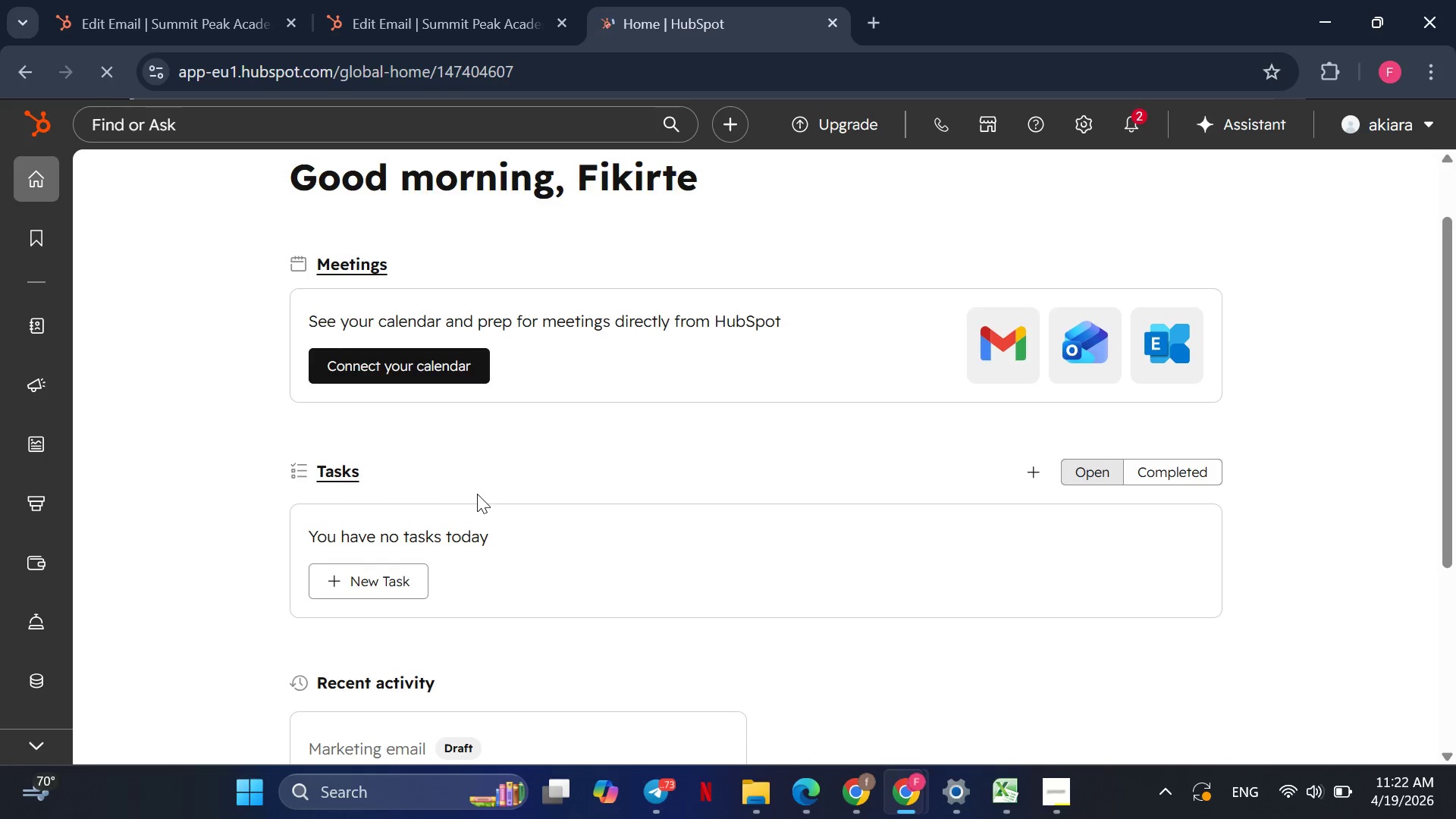 
left_click([155, 409])
 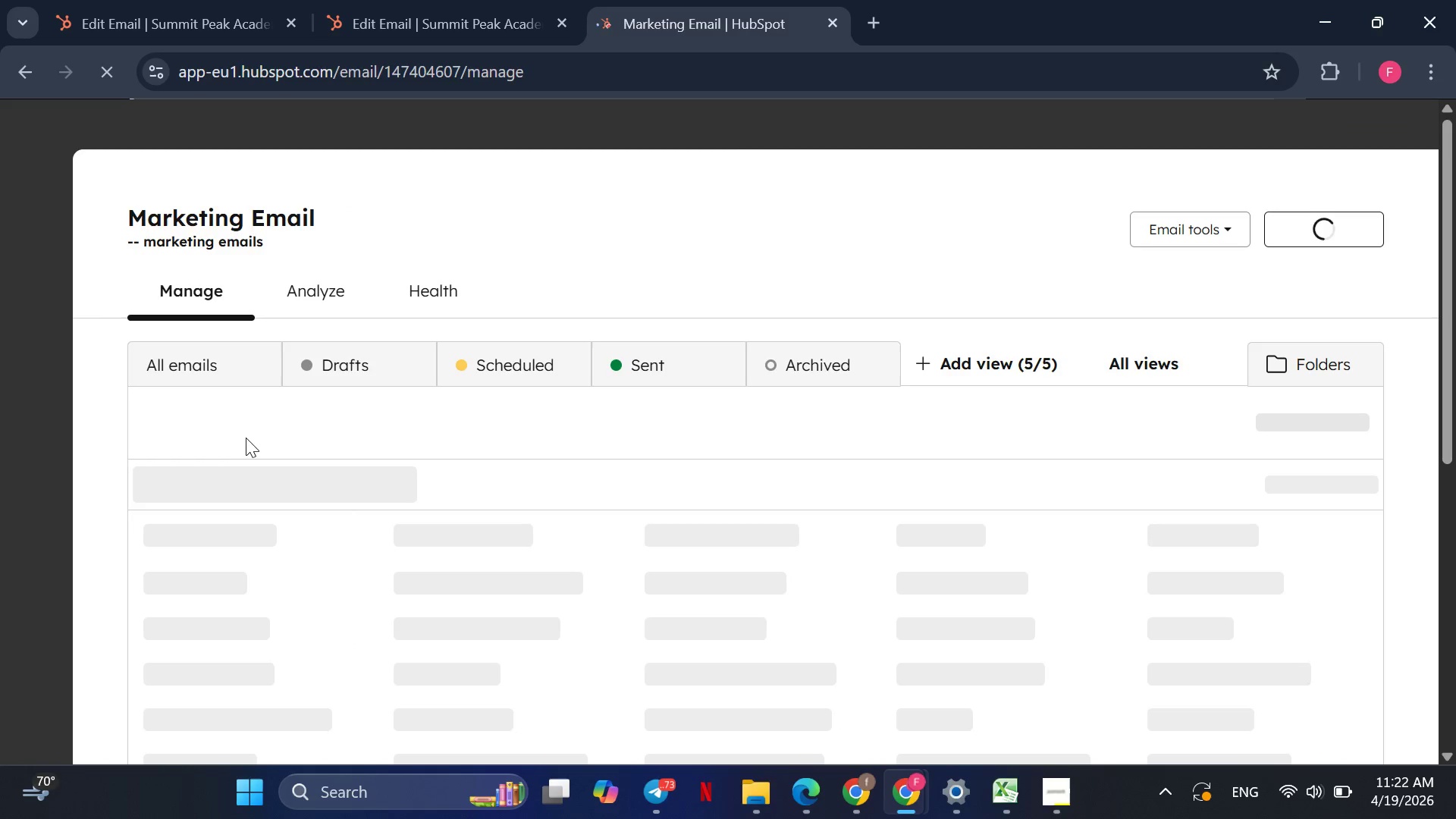 
wait(5.42)
 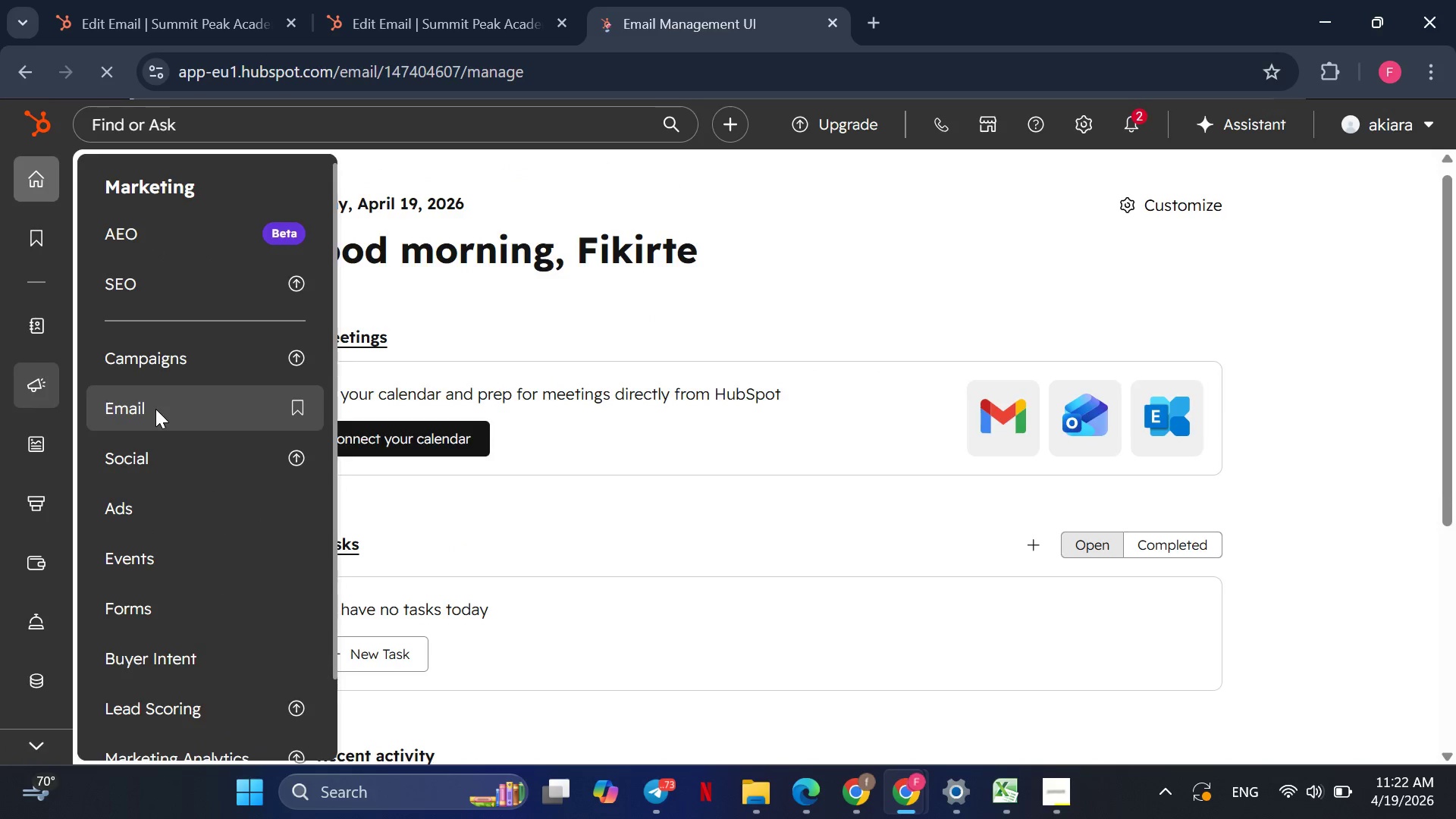 
mouse_move([285, 435])
 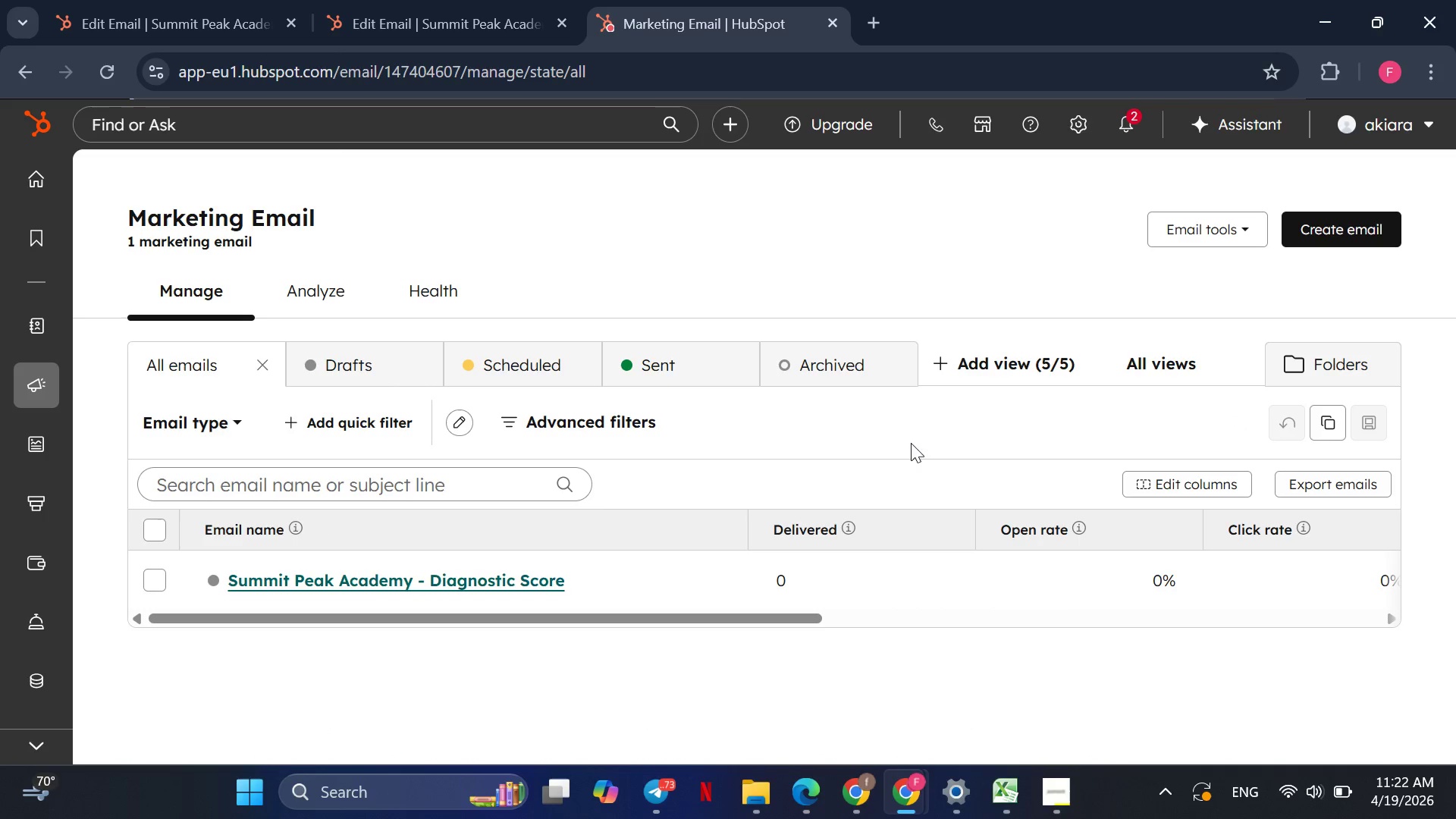 
left_click([1363, 218])
 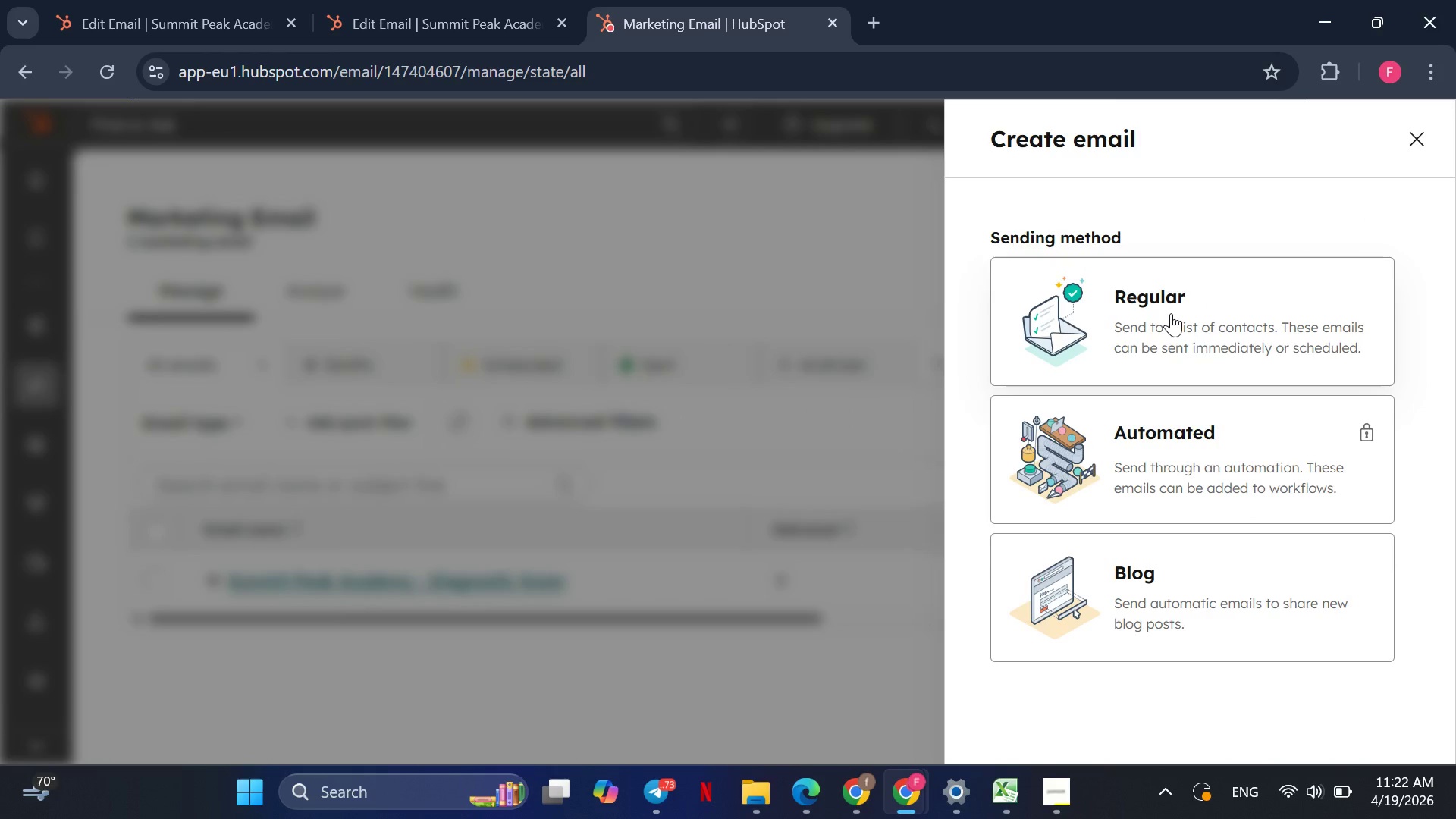 
left_click([1171, 313])
 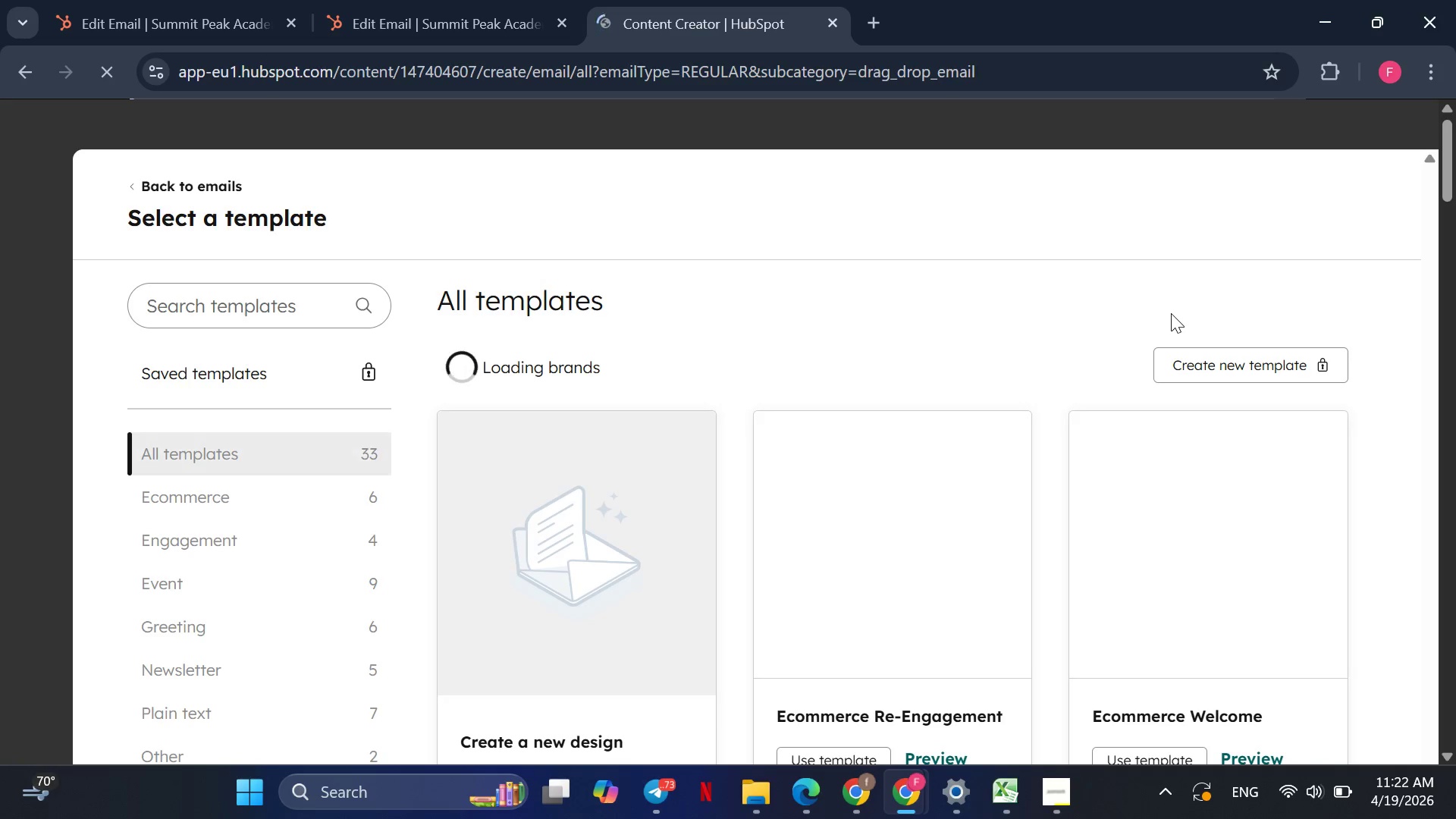 
mouse_move([736, 442])
 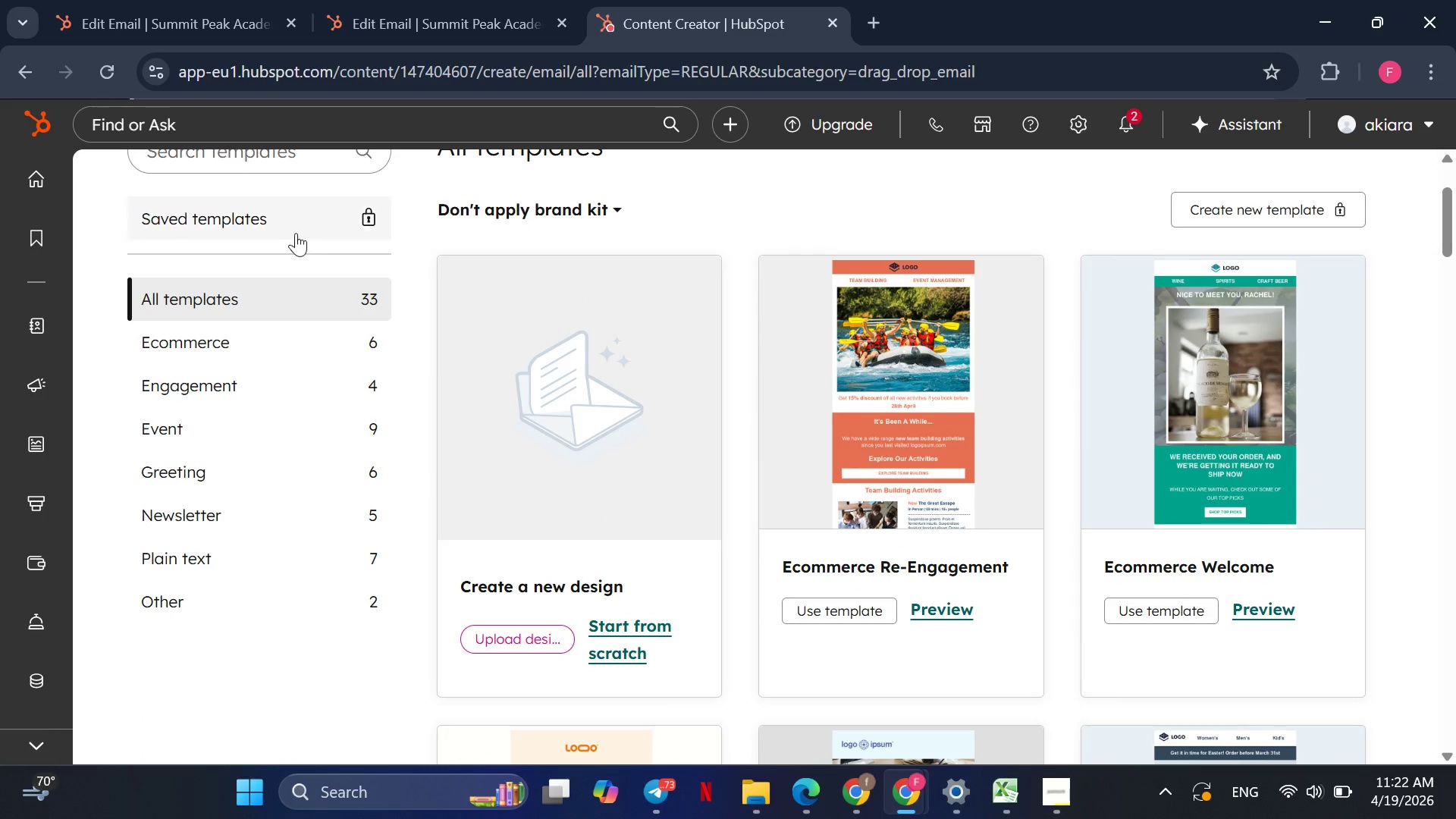 
left_click([262, 163])
 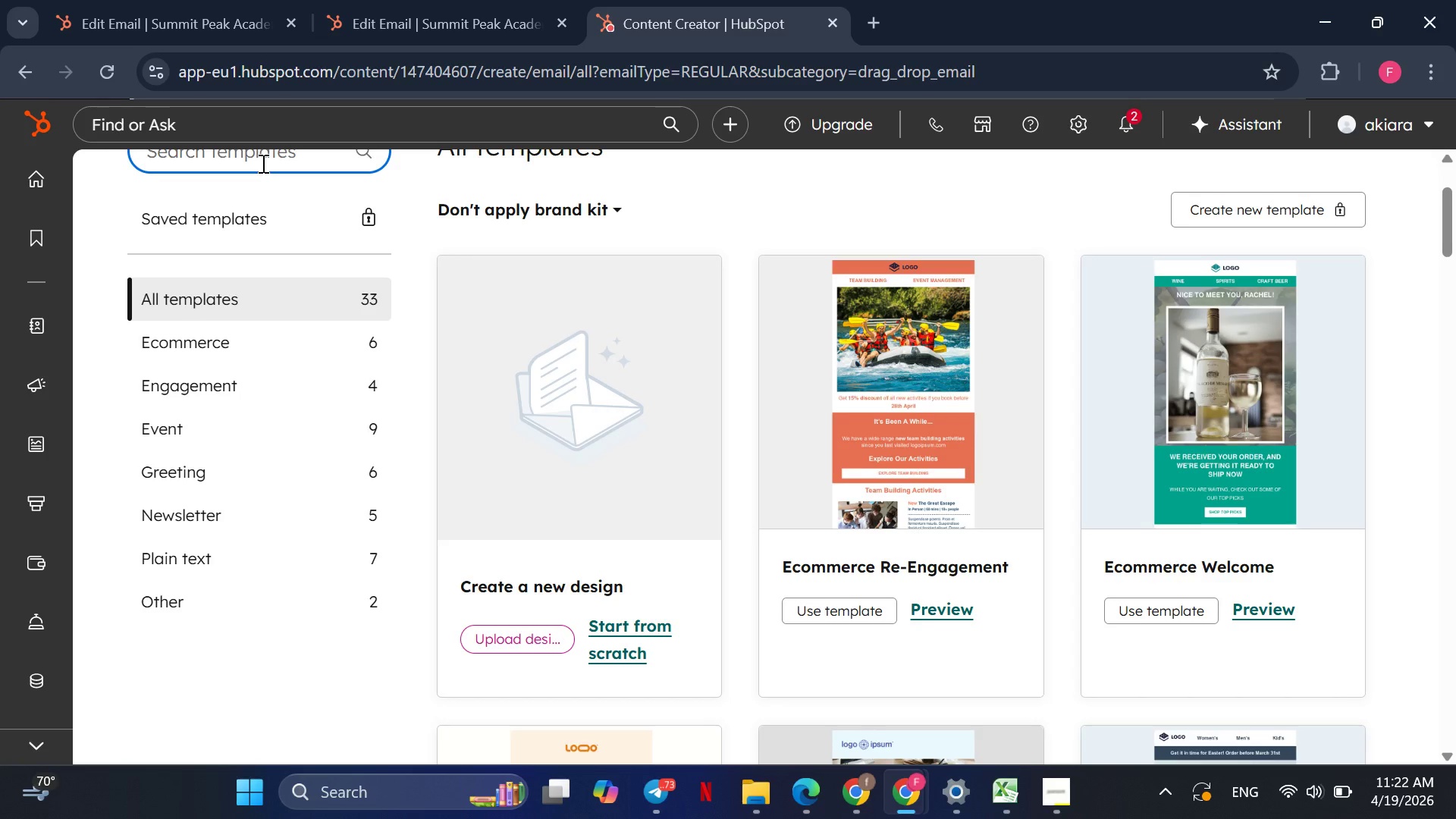 
type(si)
 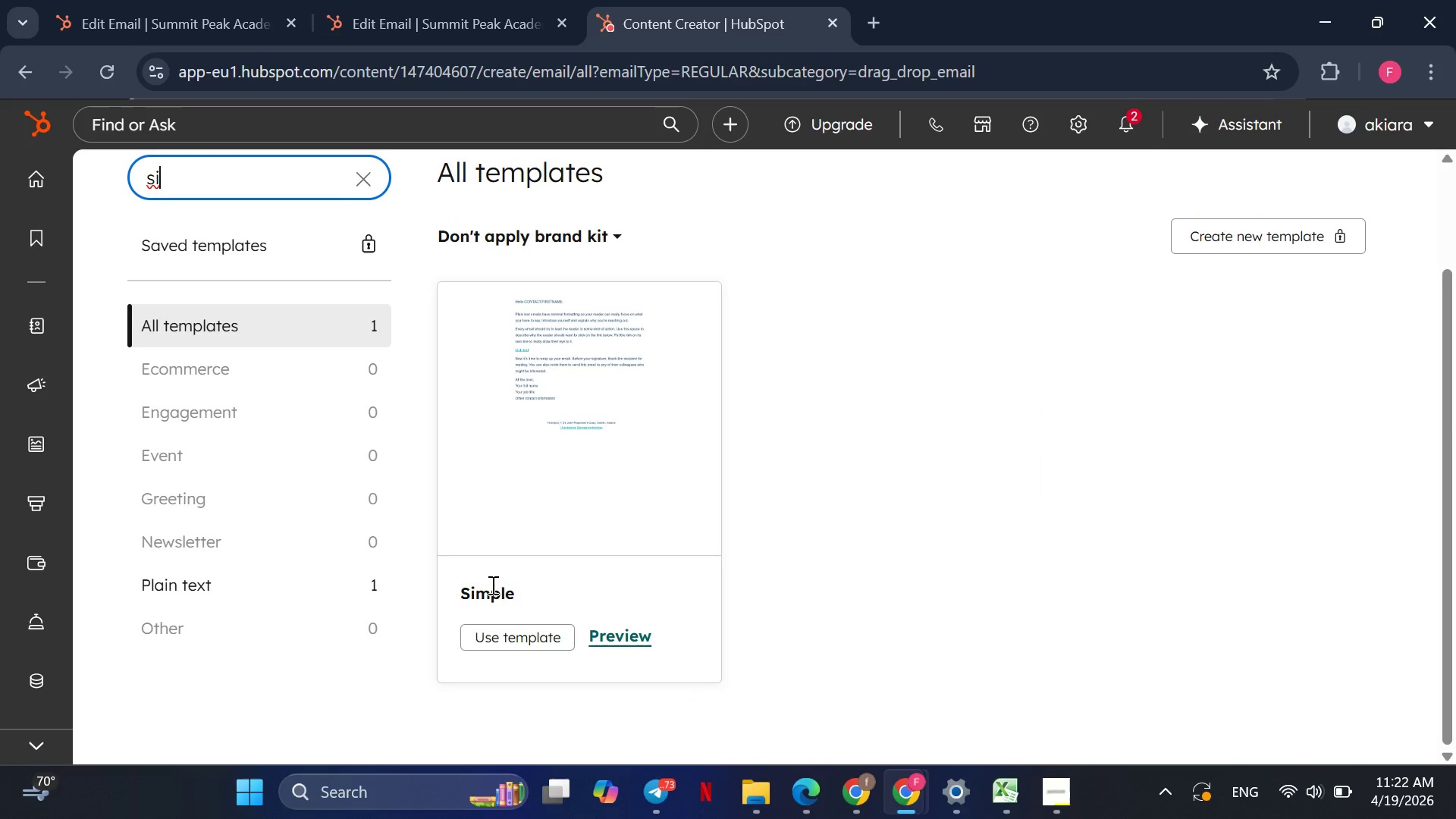 
left_click([513, 460])
 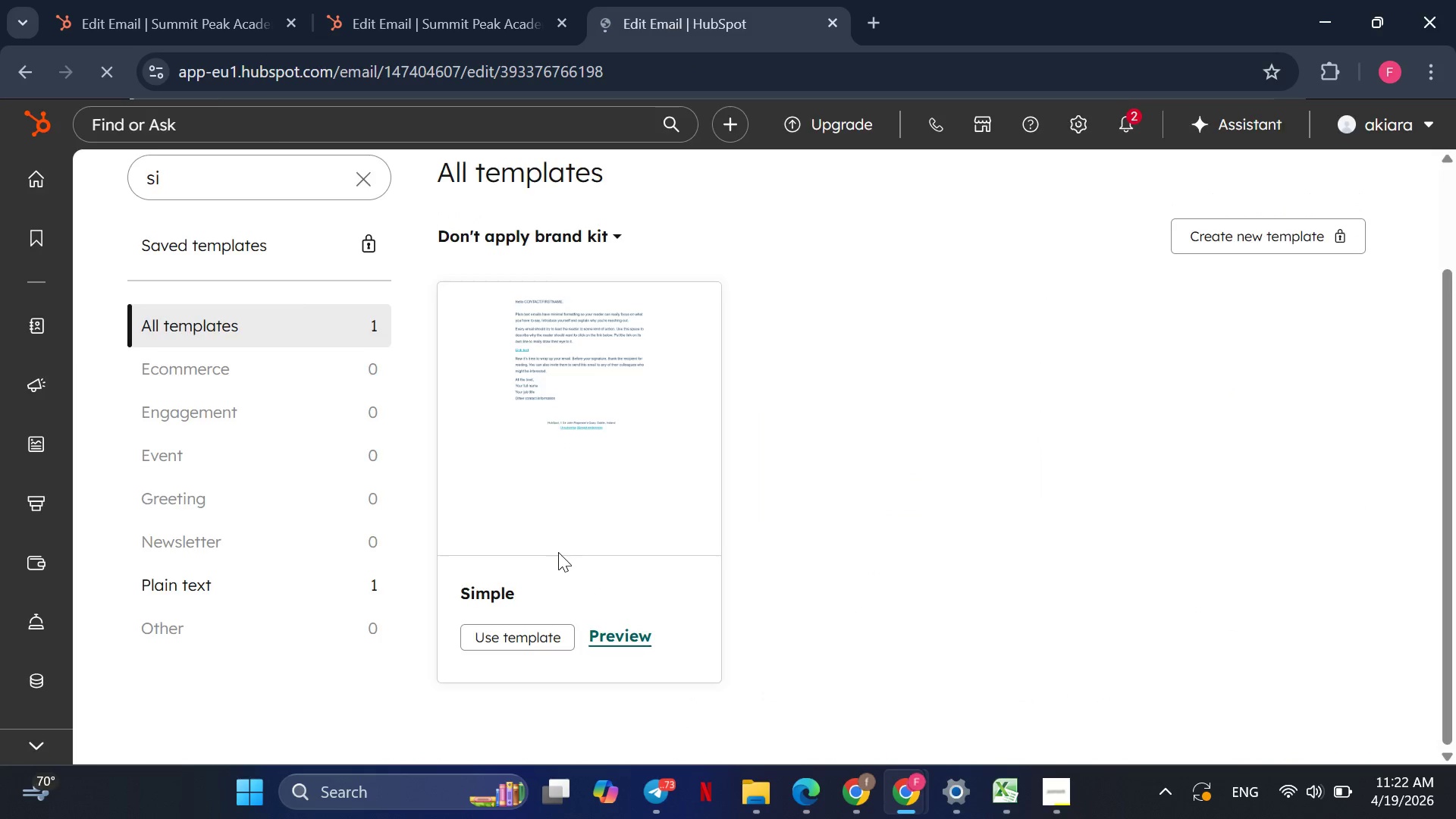 
mouse_move([750, 548])
 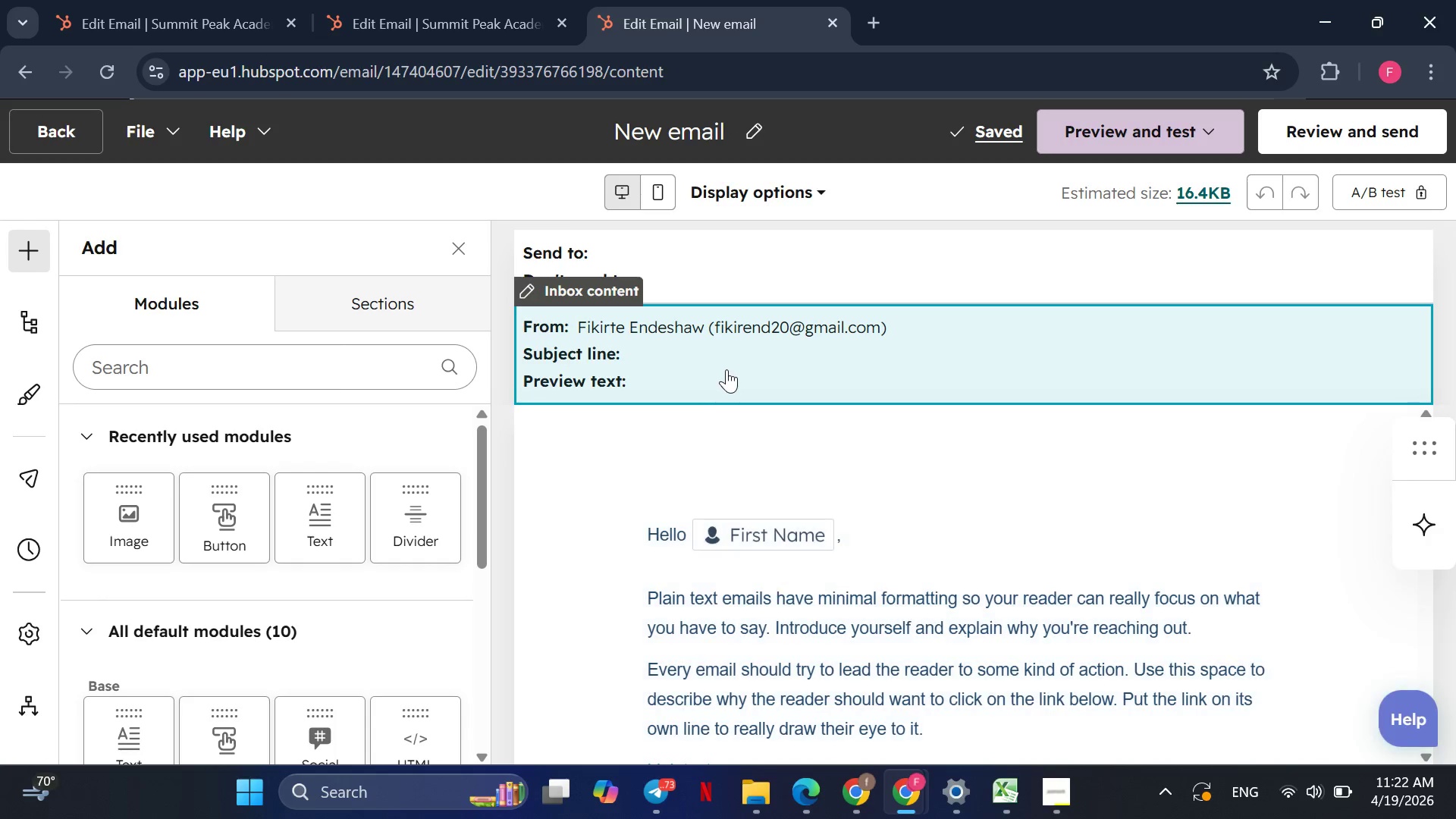 
left_click([708, 360])
 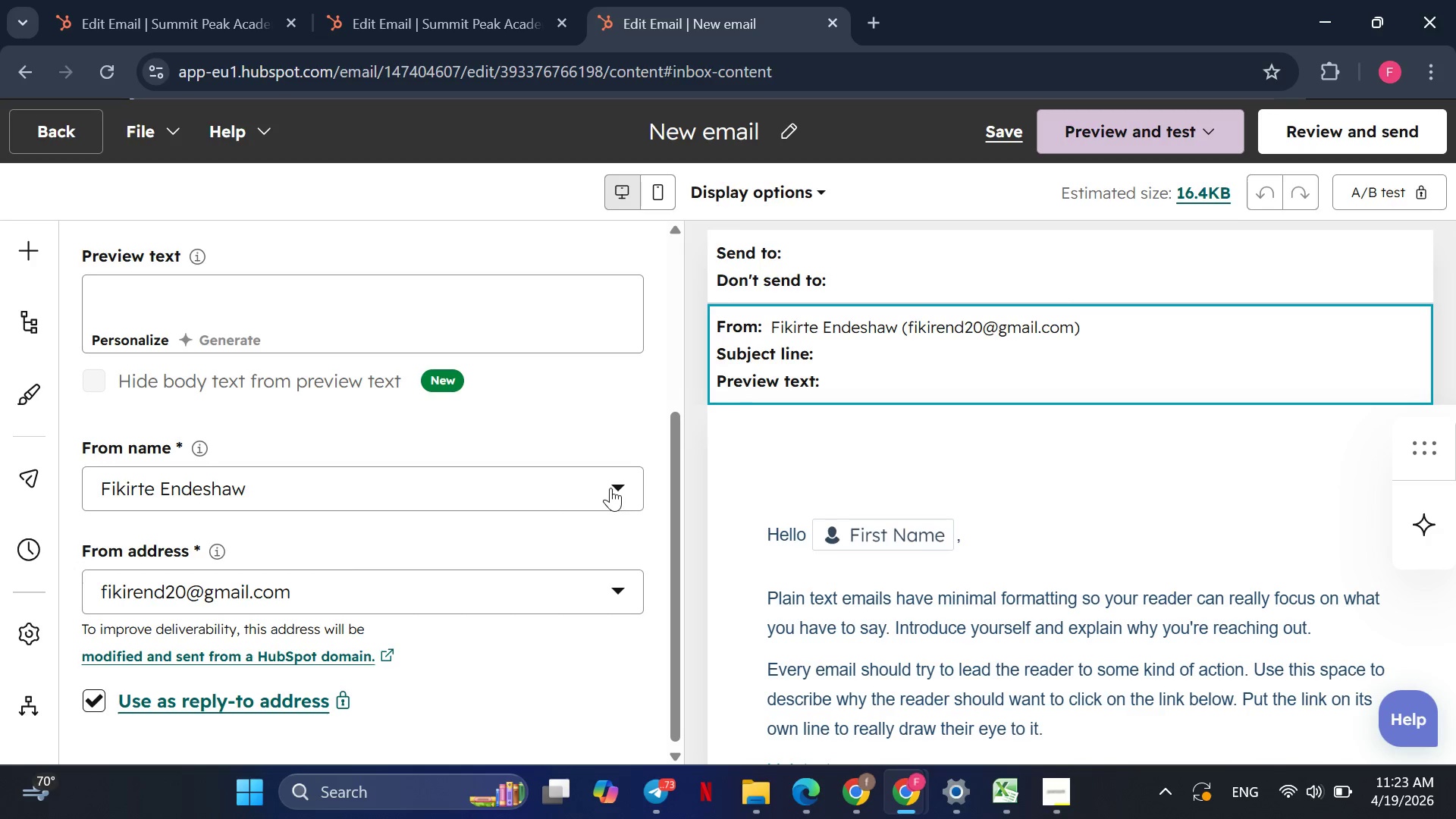 
wait(6.62)
 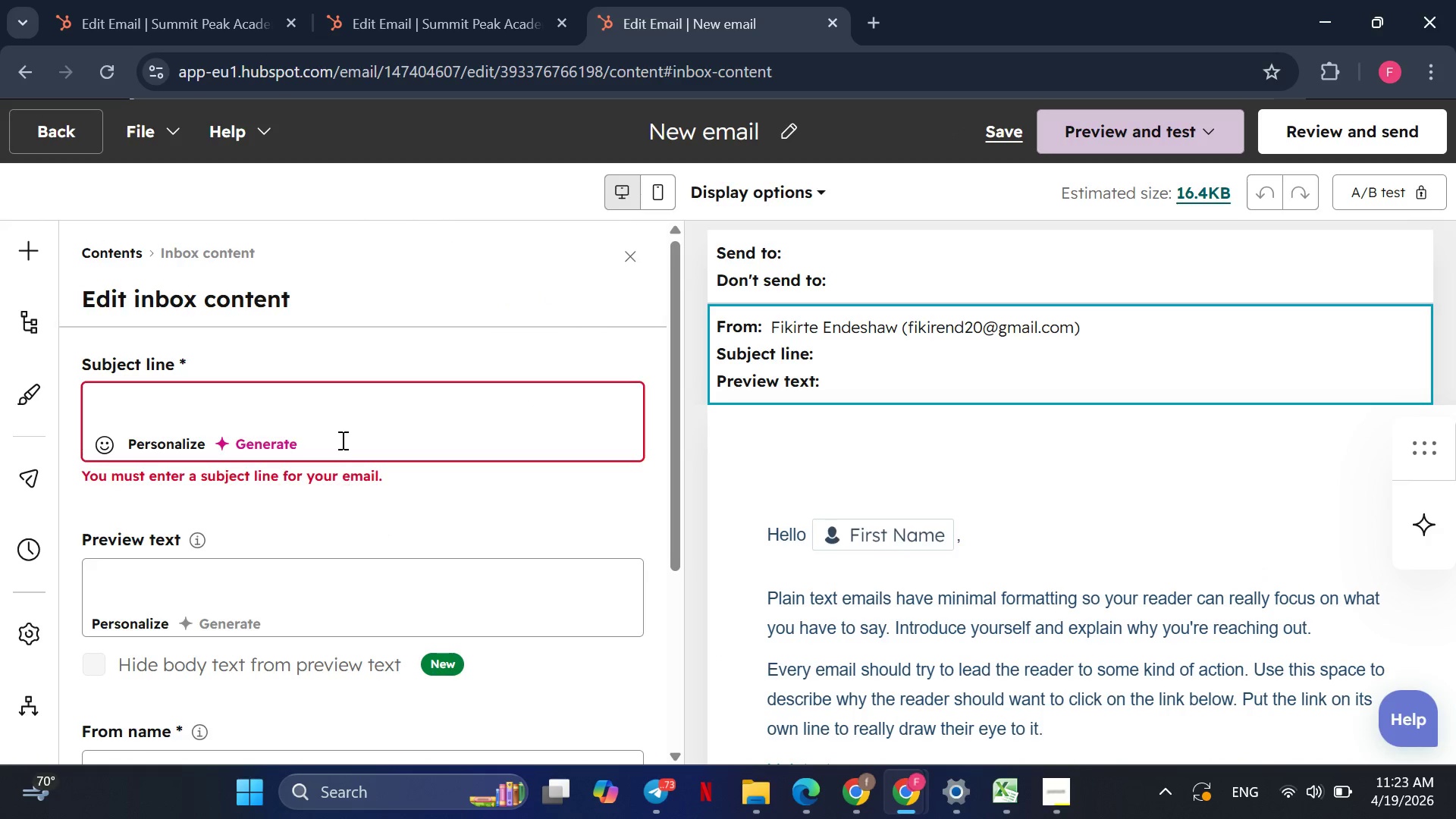 
left_click([239, 404])
 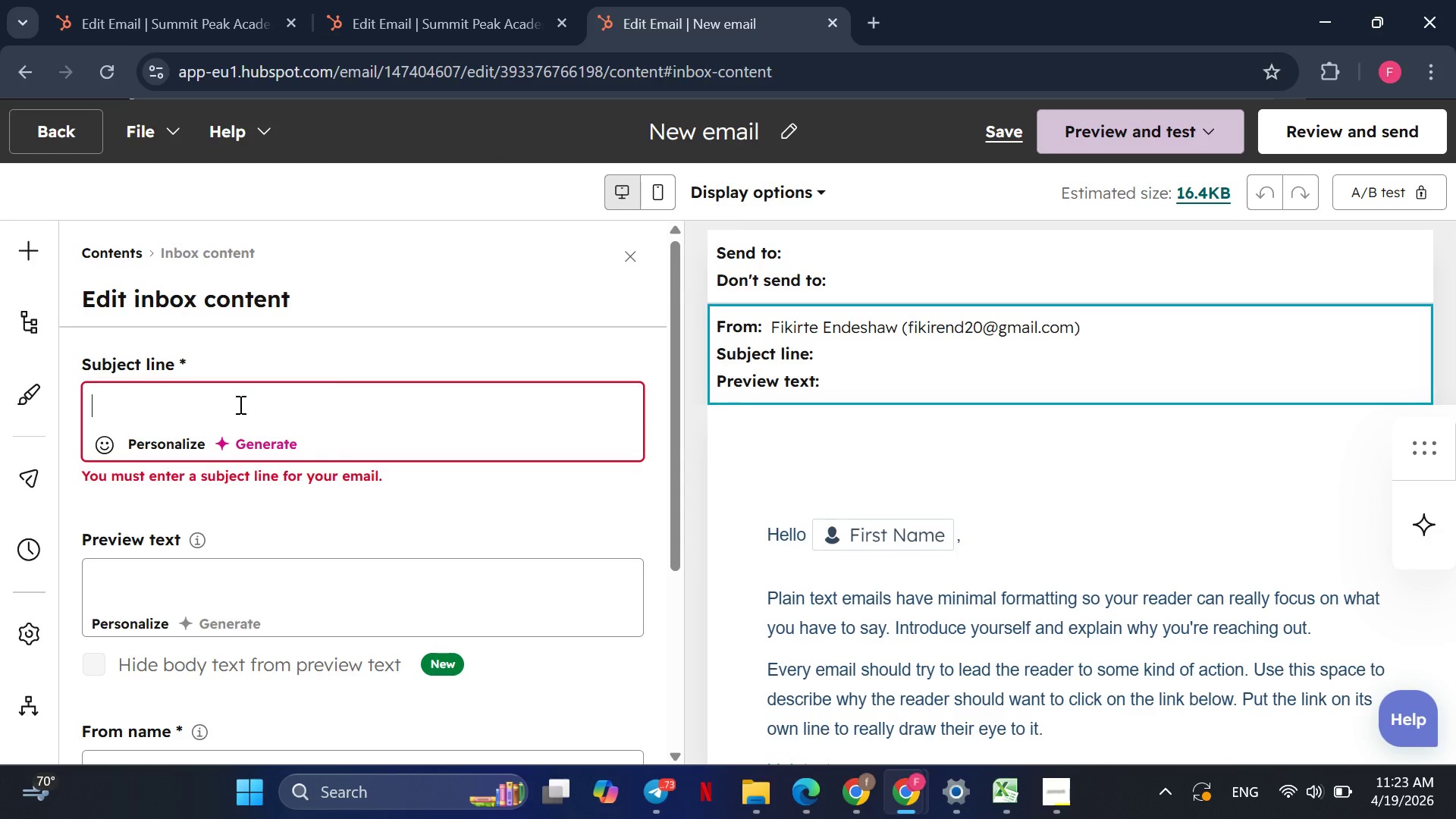 
type(Your )
 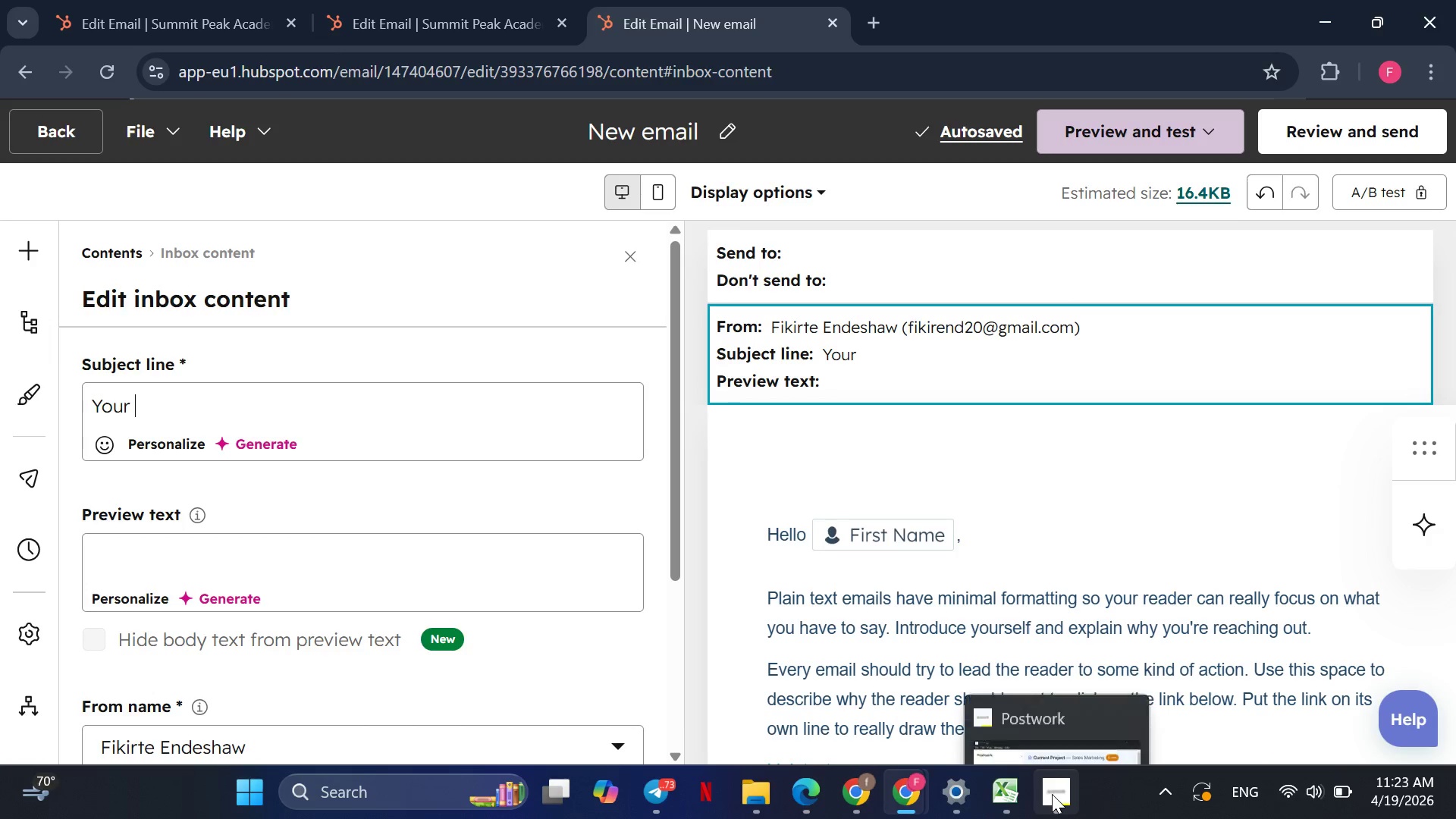 
wait(7.28)
 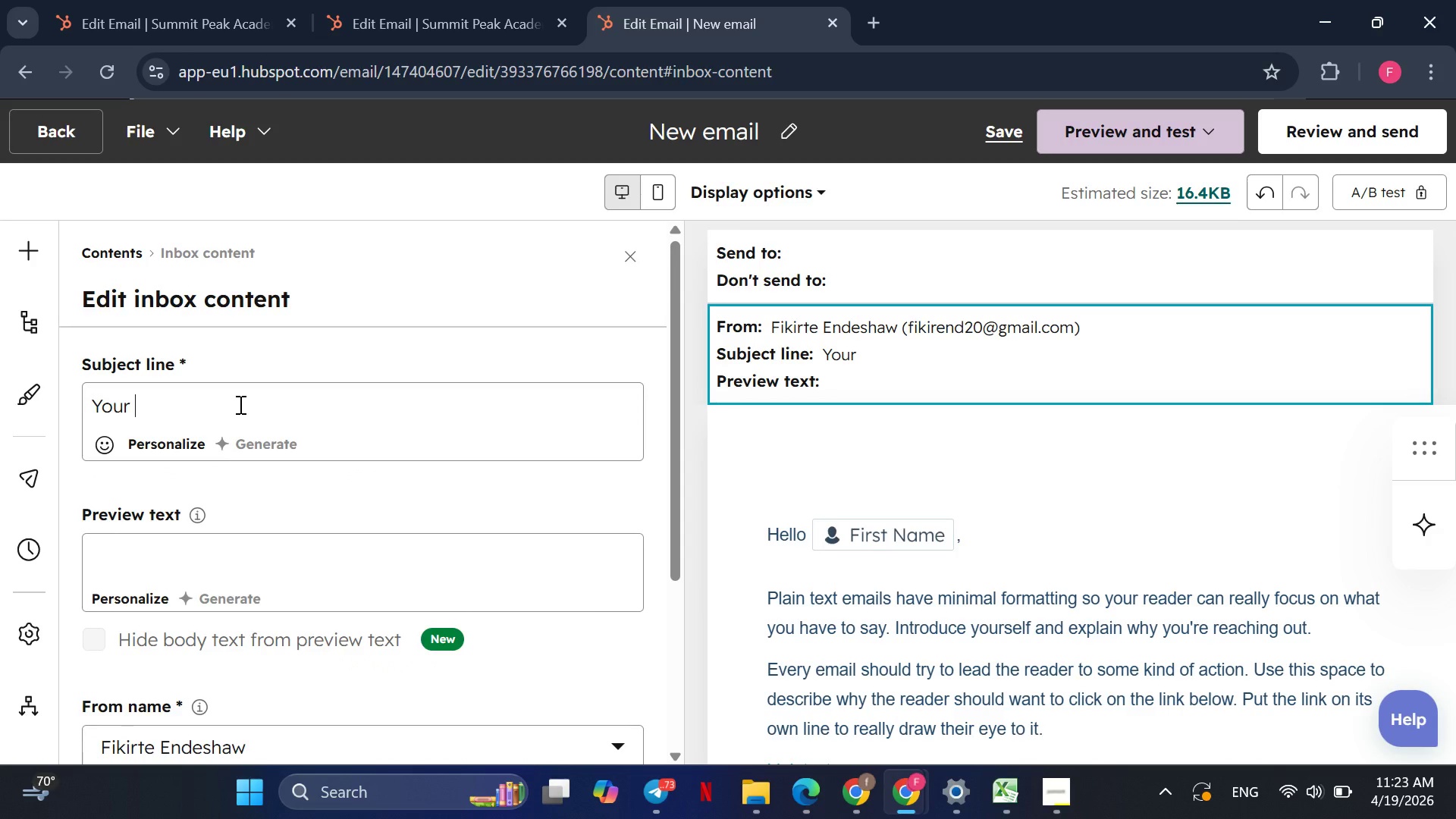 
left_click([1024, 692])